 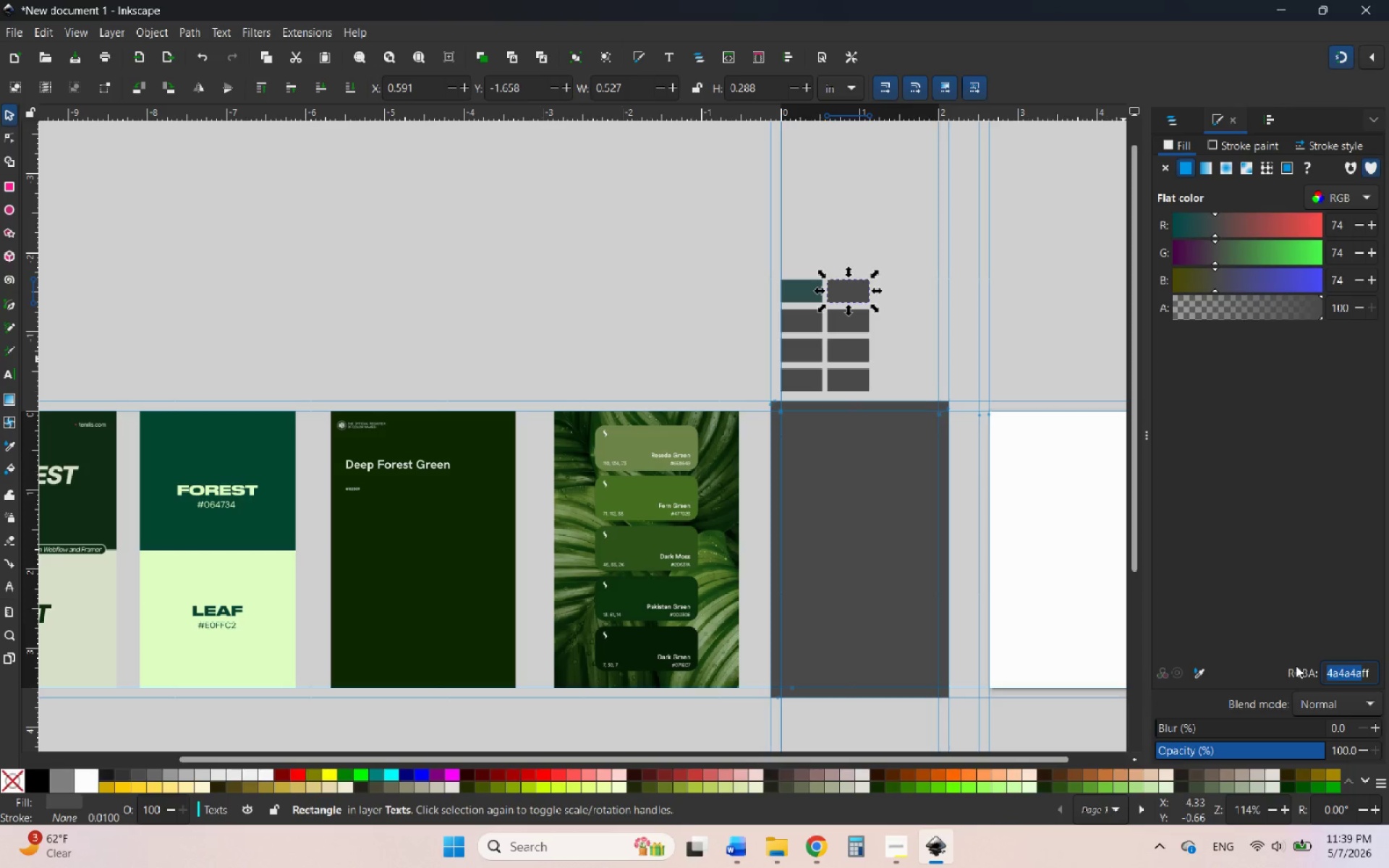 
key(Control+V)
 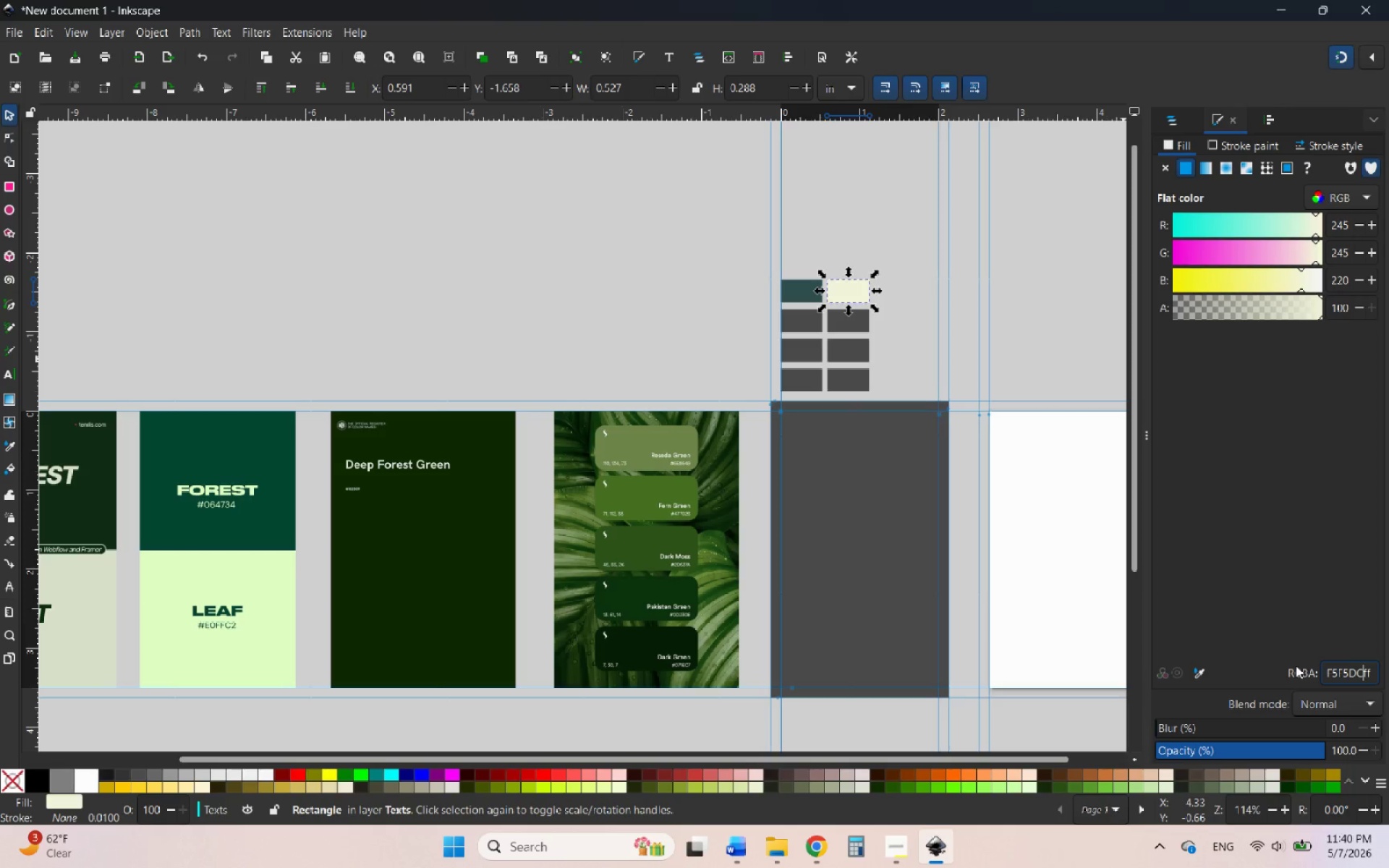 
key(Enter)
 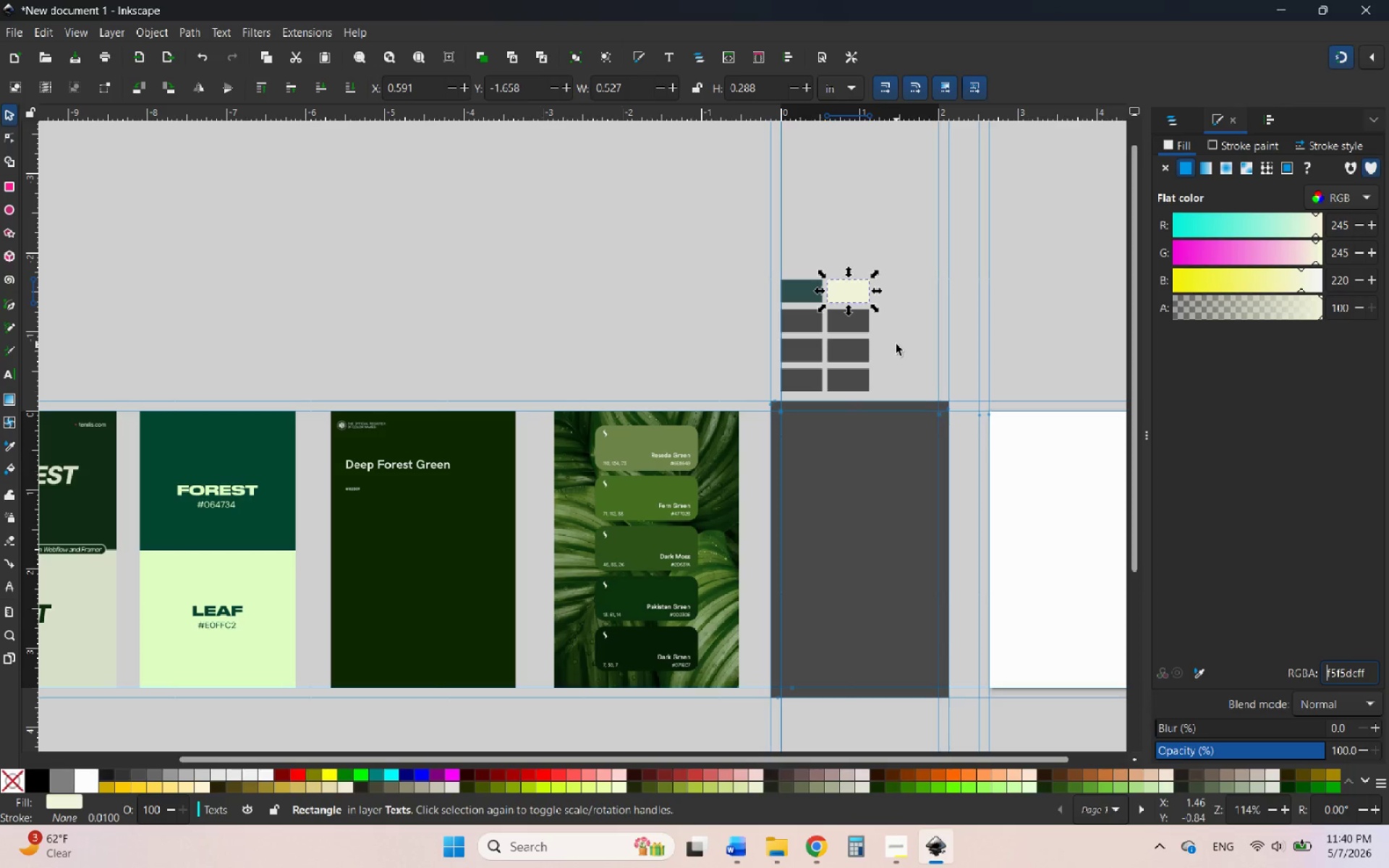 
left_click([902, 342])
 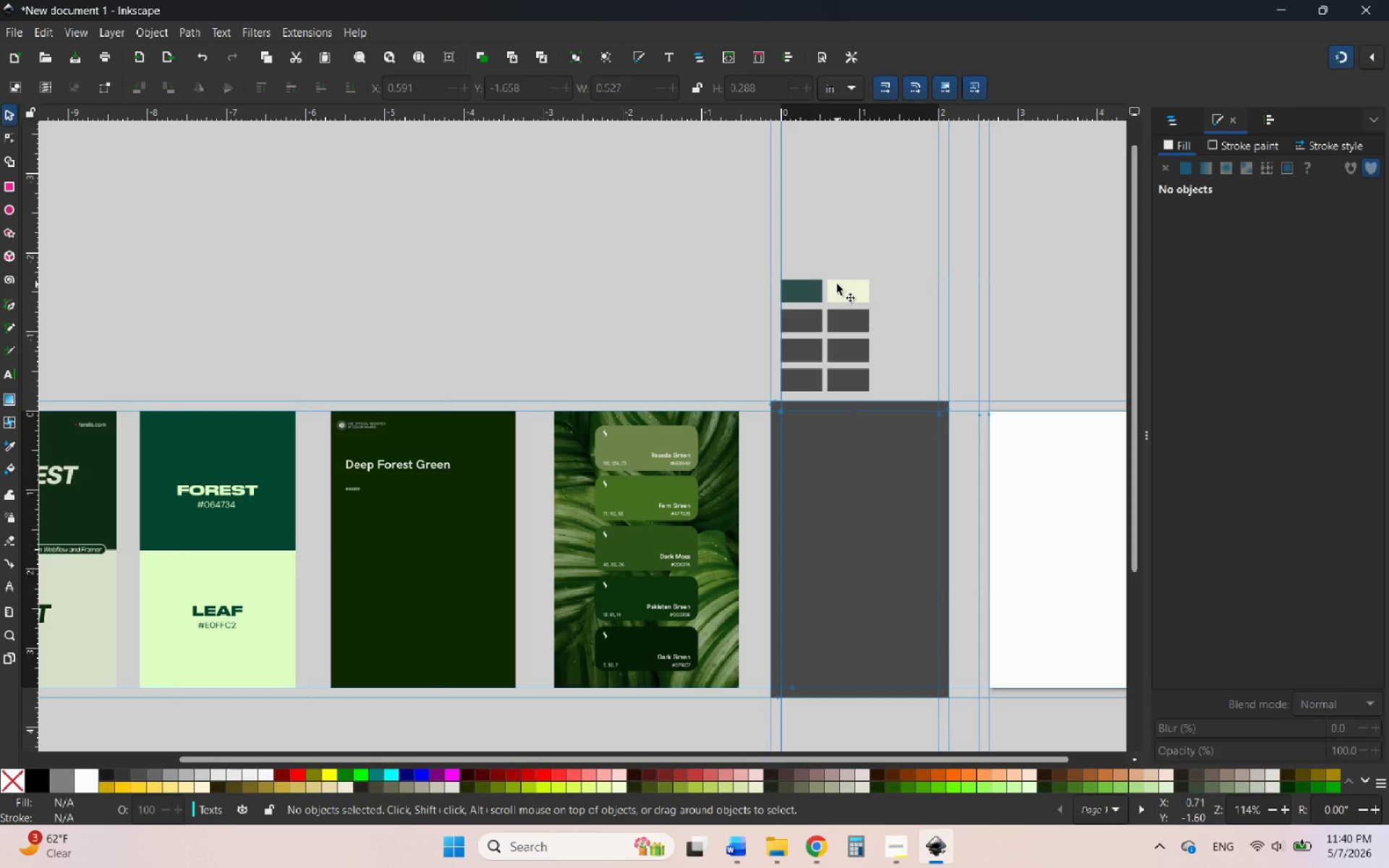 
hold_key(key=ControlLeft, duration=2.64)
scroll: coordinate [851, 294], scroll_direction: up, amount: 4.0
 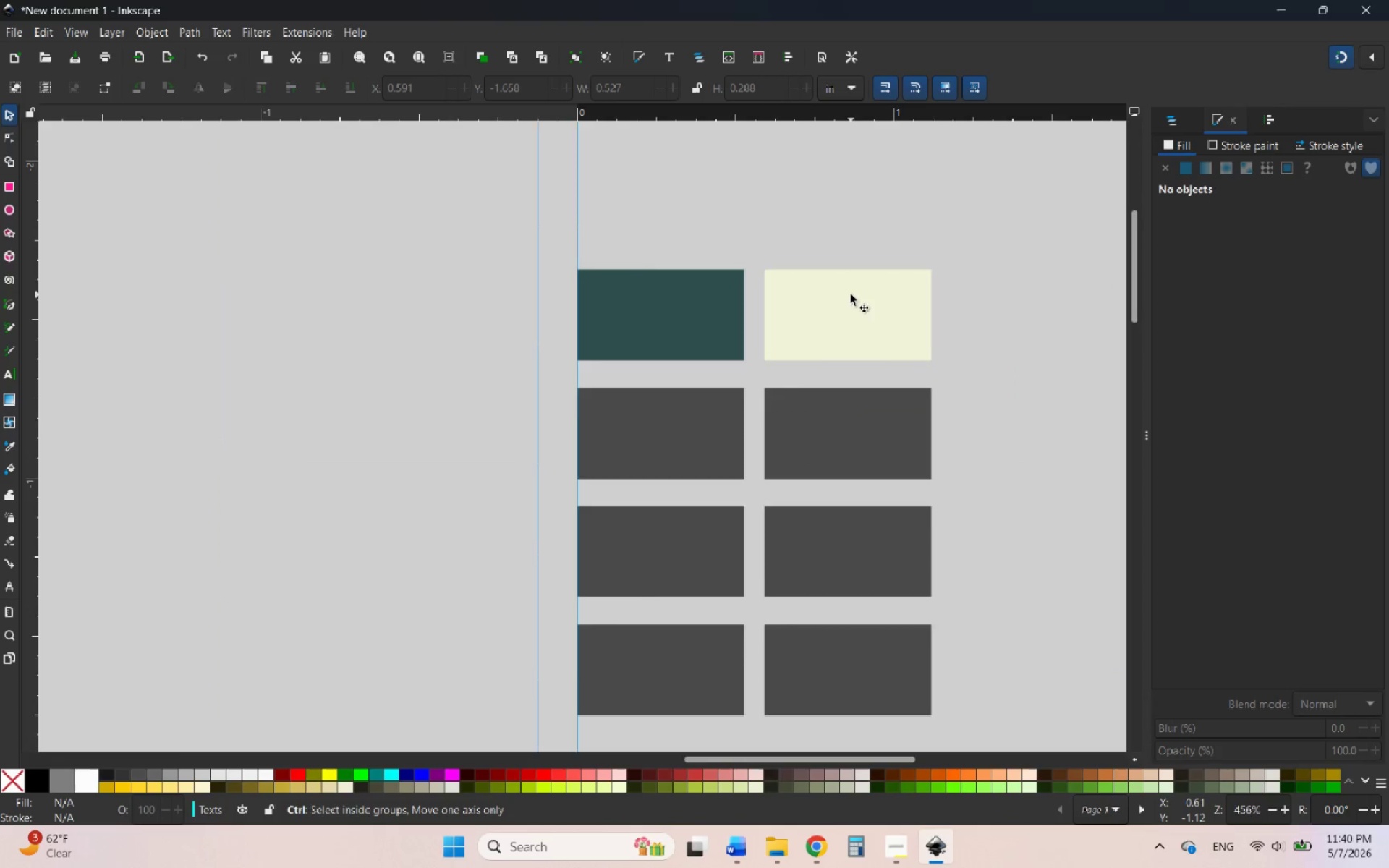 
scroll: coordinate [851, 294], scroll_direction: down, amount: 3.0
 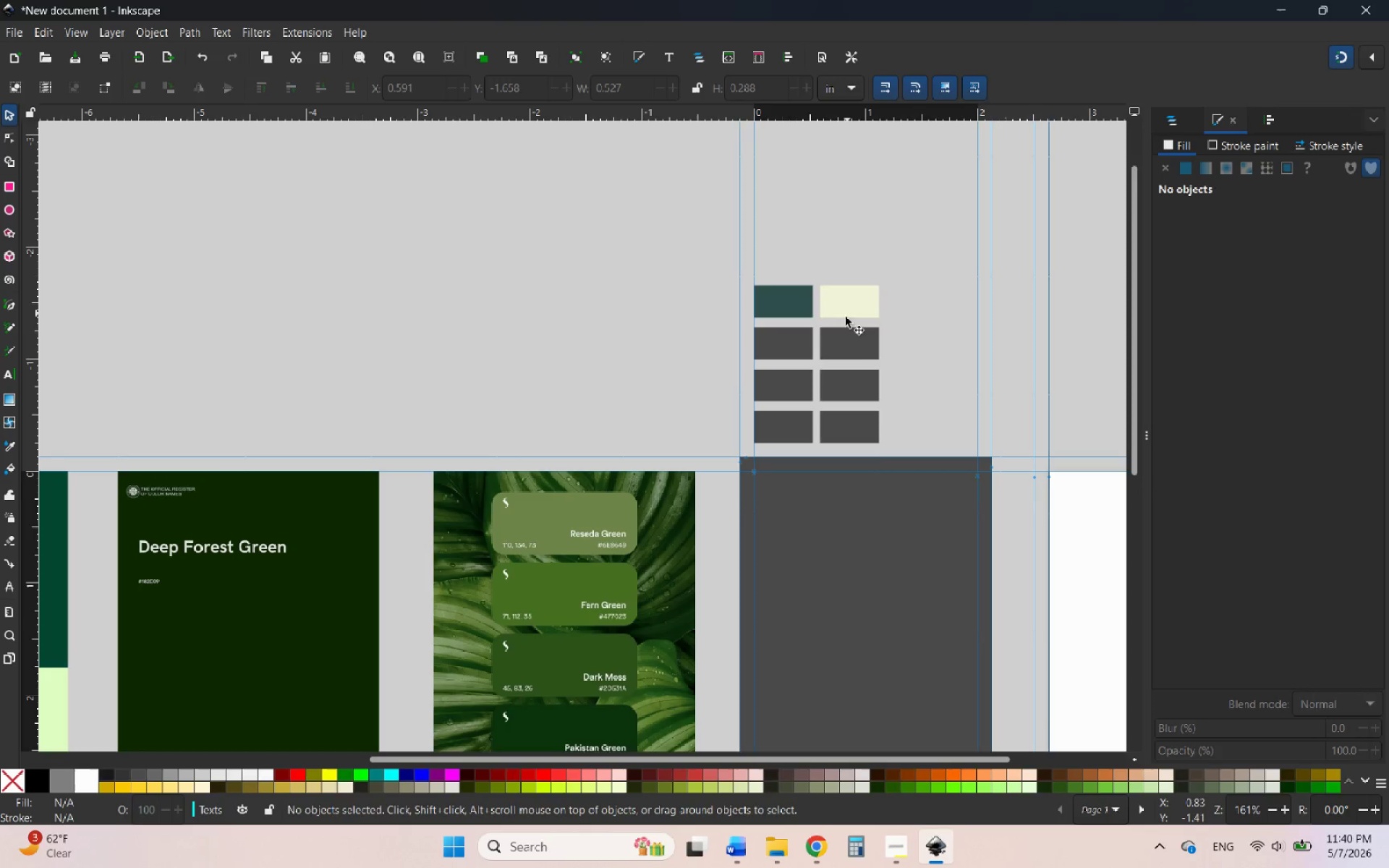 
hold_key(key=ControlLeft, duration=1.06)
scroll: coordinate [841, 339], scroll_direction: up, amount: 1.0
 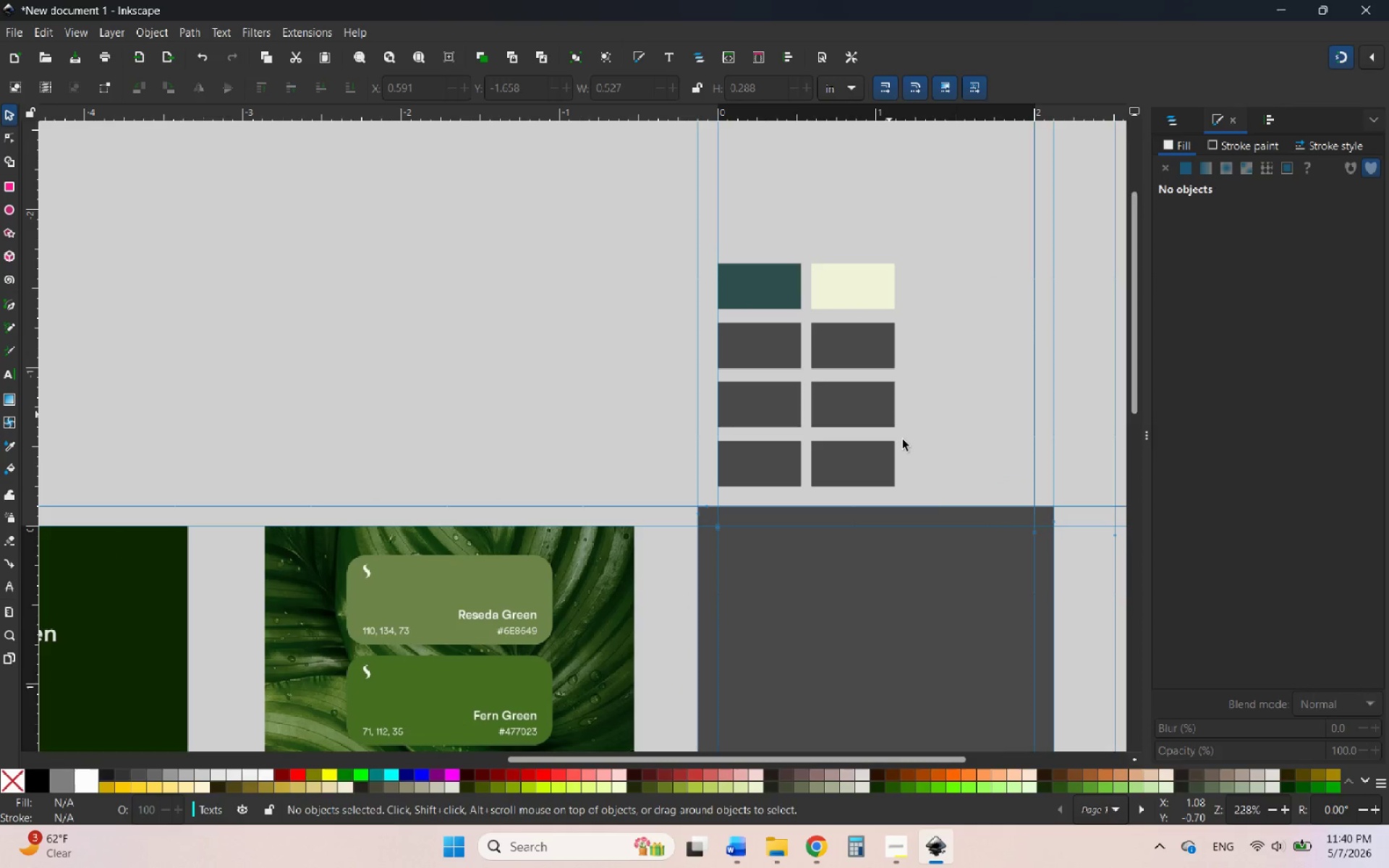 
left_click_drag(start_coordinate=[910, 501], to_coordinate=[859, 380])
 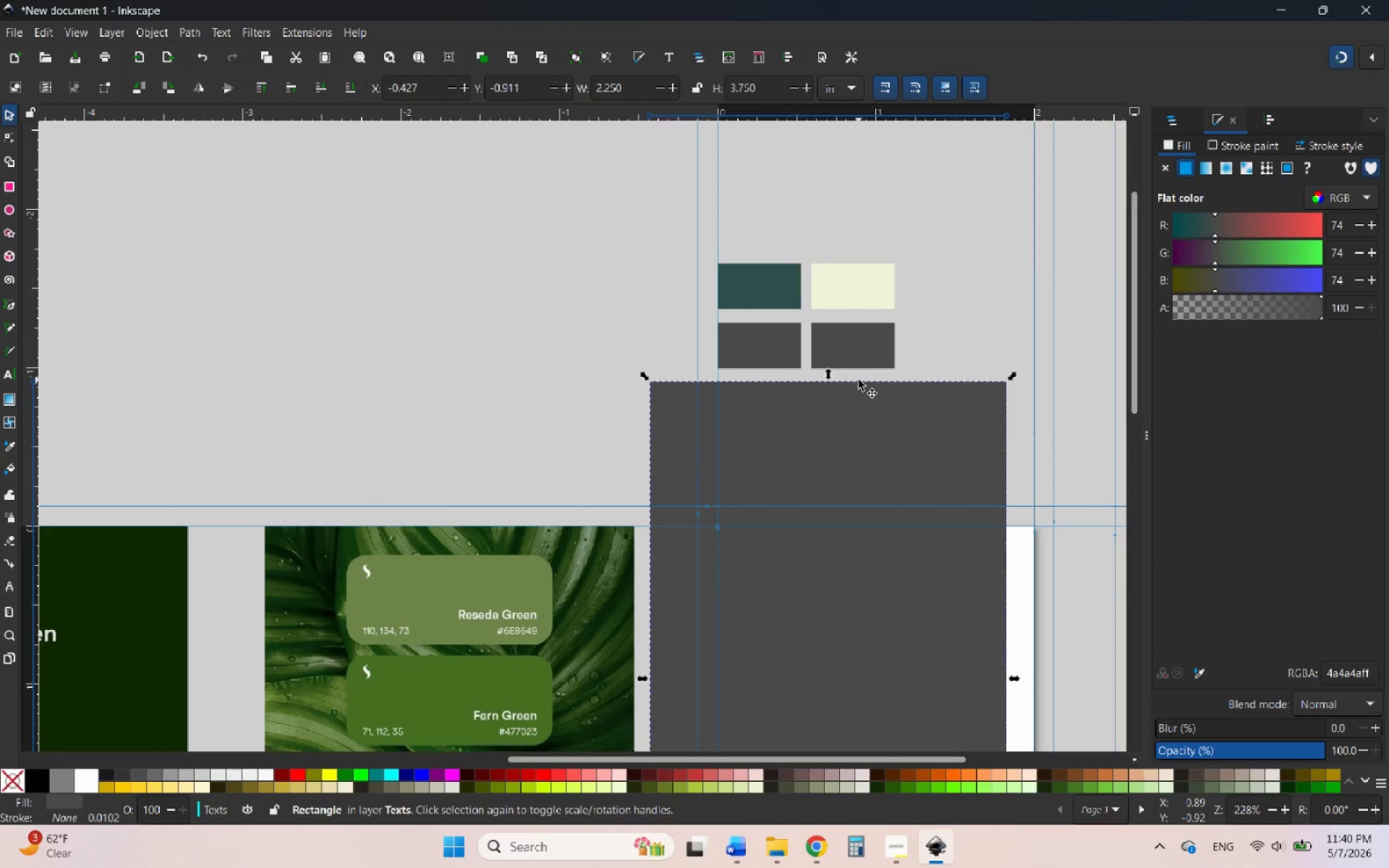 
key(Control+Z)
 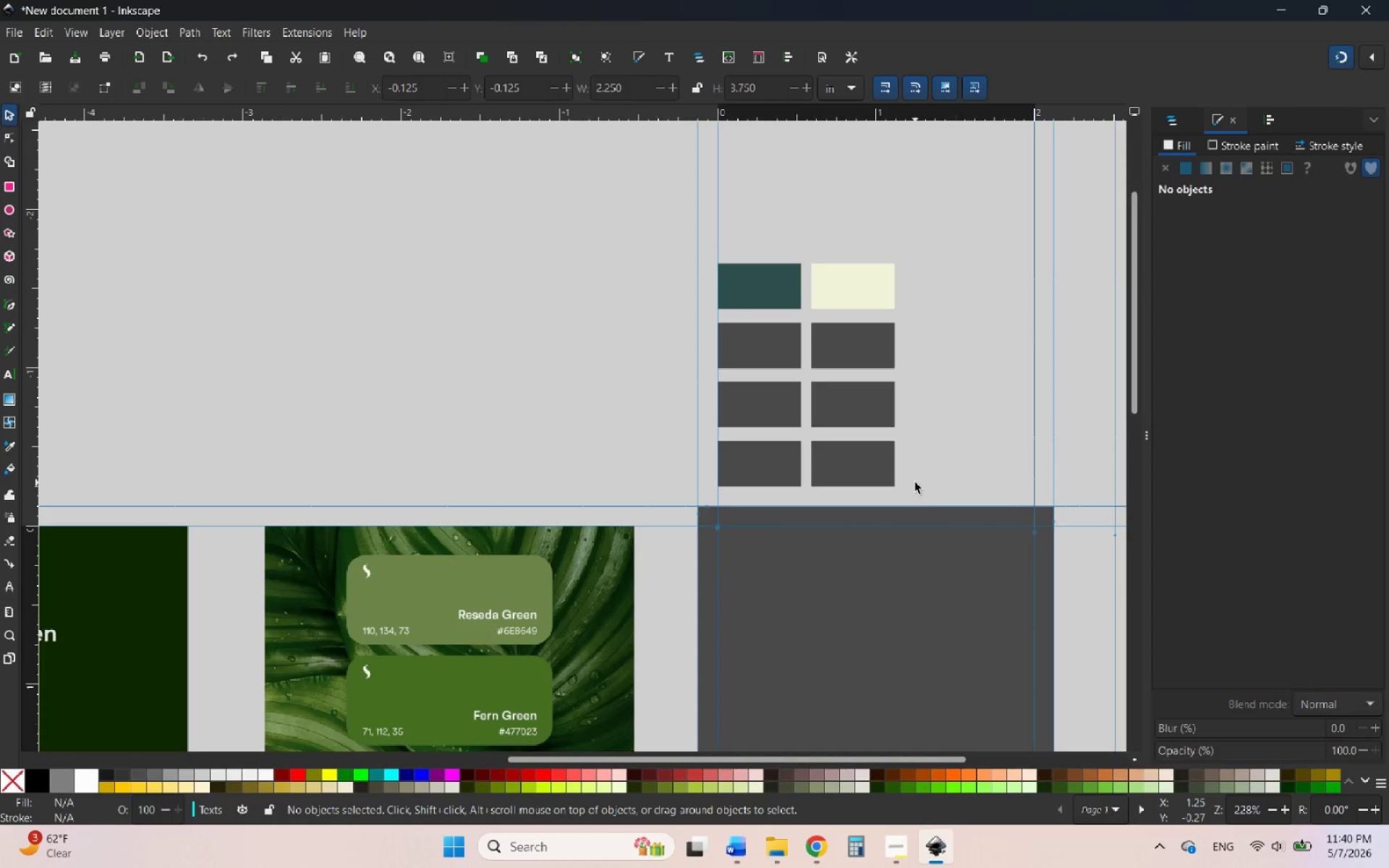 
left_click_drag(start_coordinate=[919, 495], to_coordinate=[806, 313])
 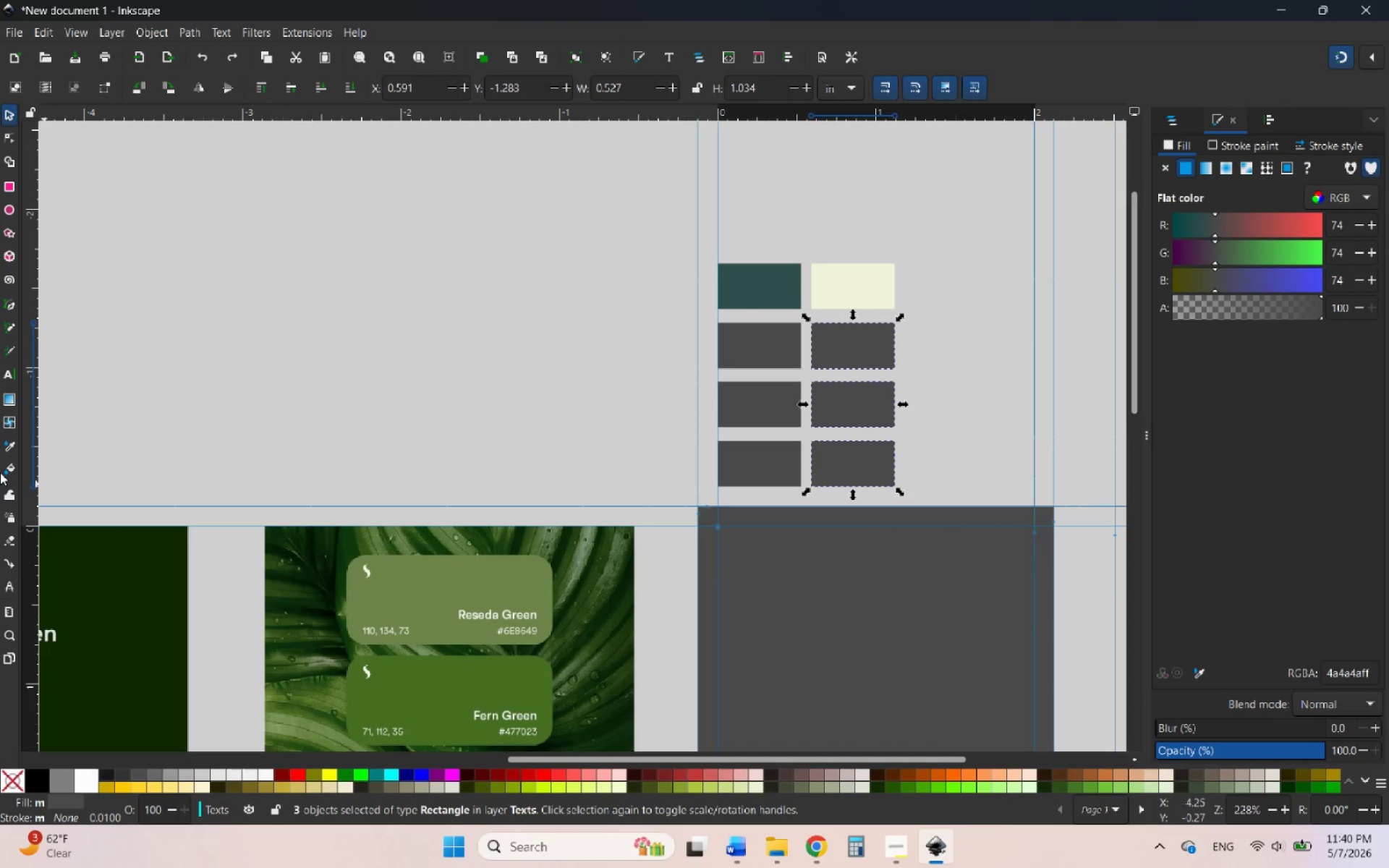 
left_click([7, 447])
 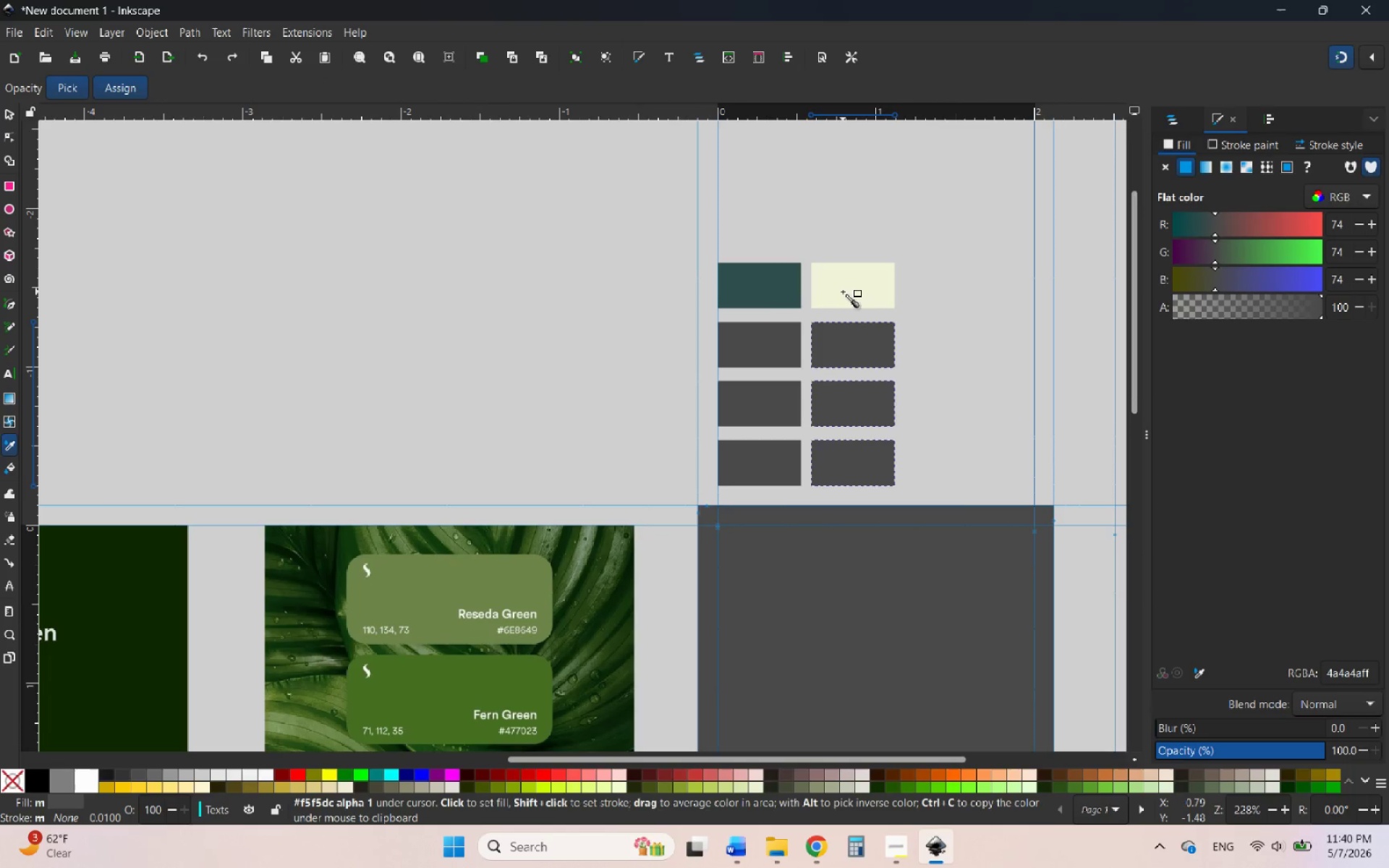 
left_click([843, 292])
 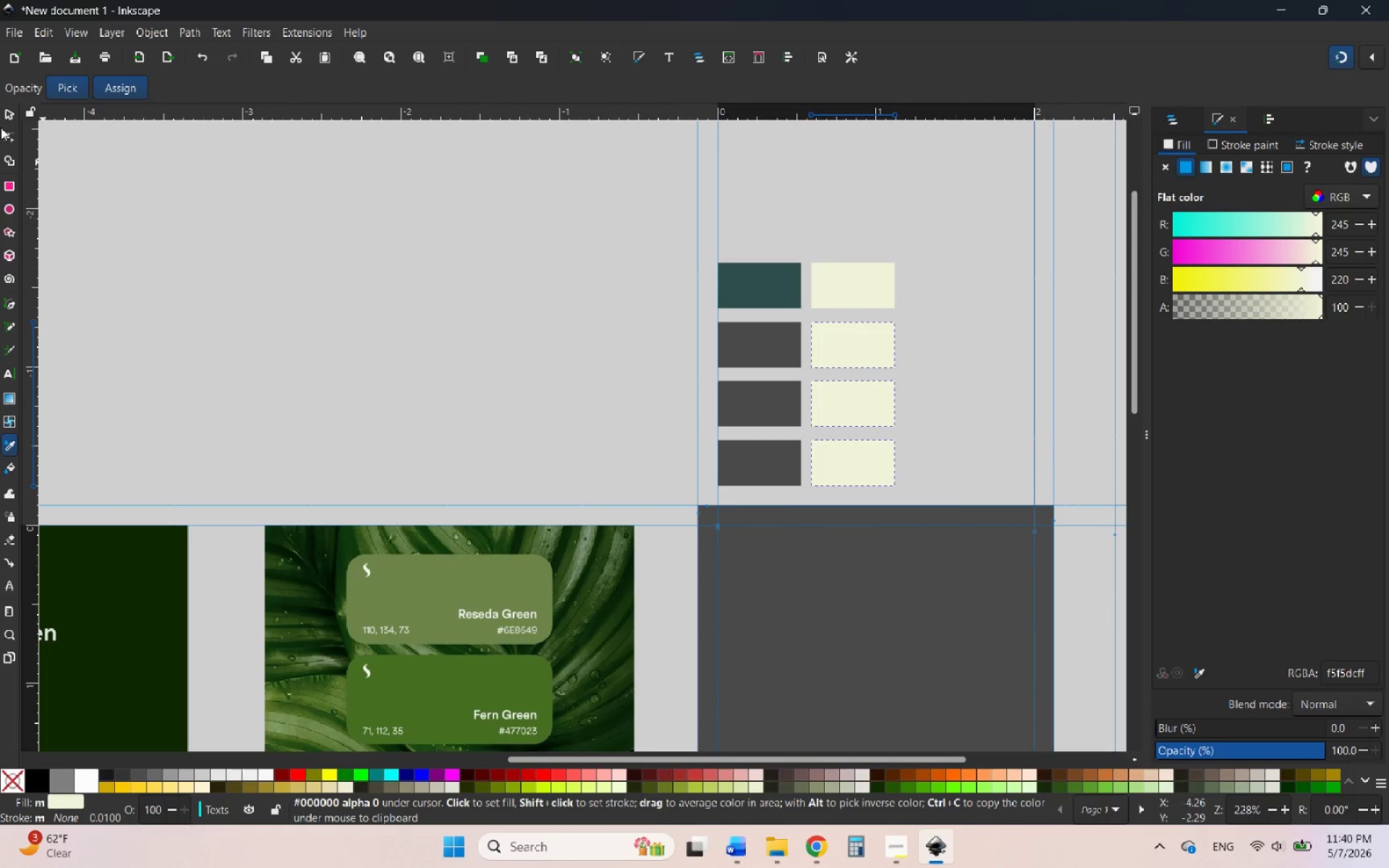 
left_click([10, 119])
 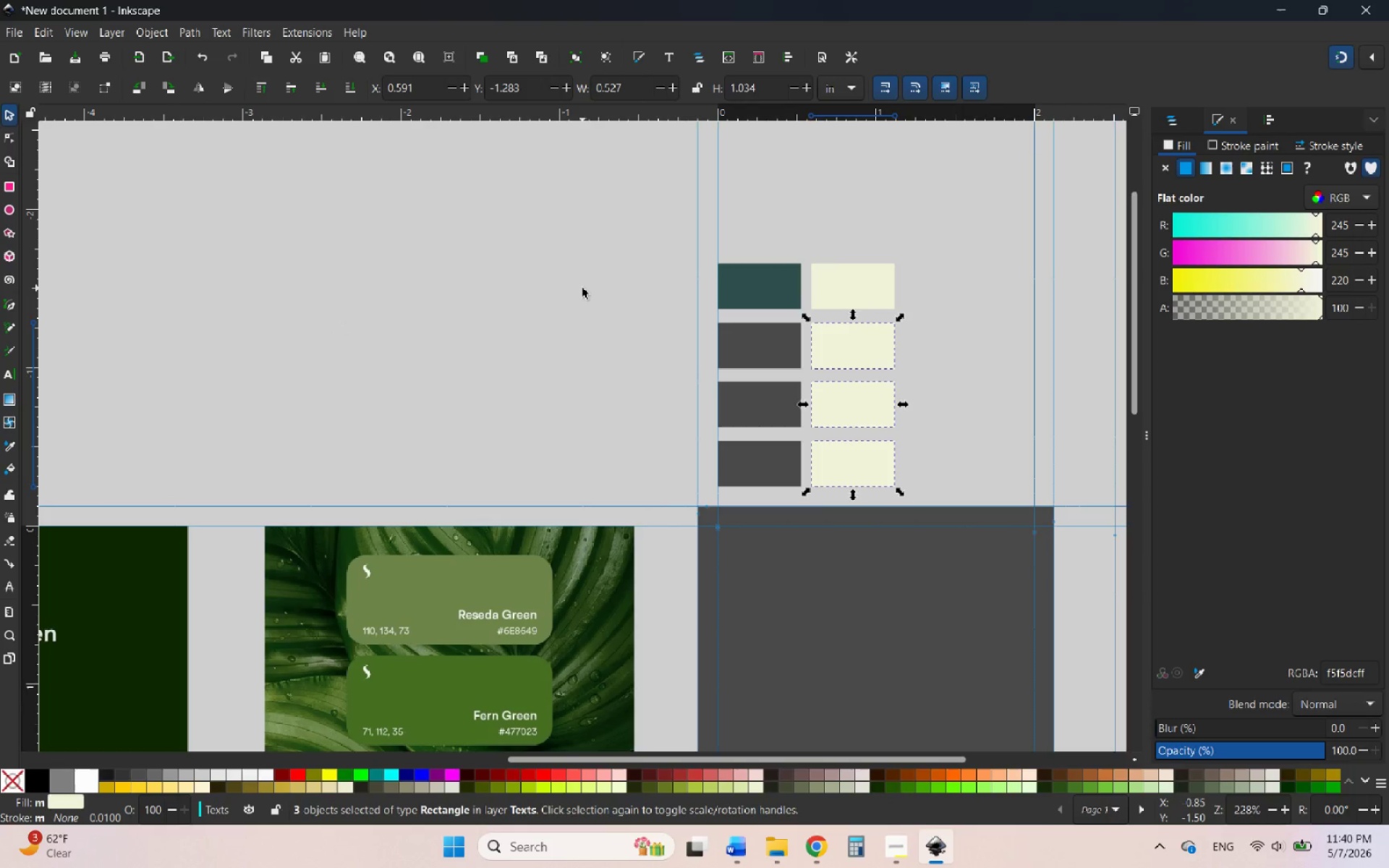 
left_click([582, 288])
 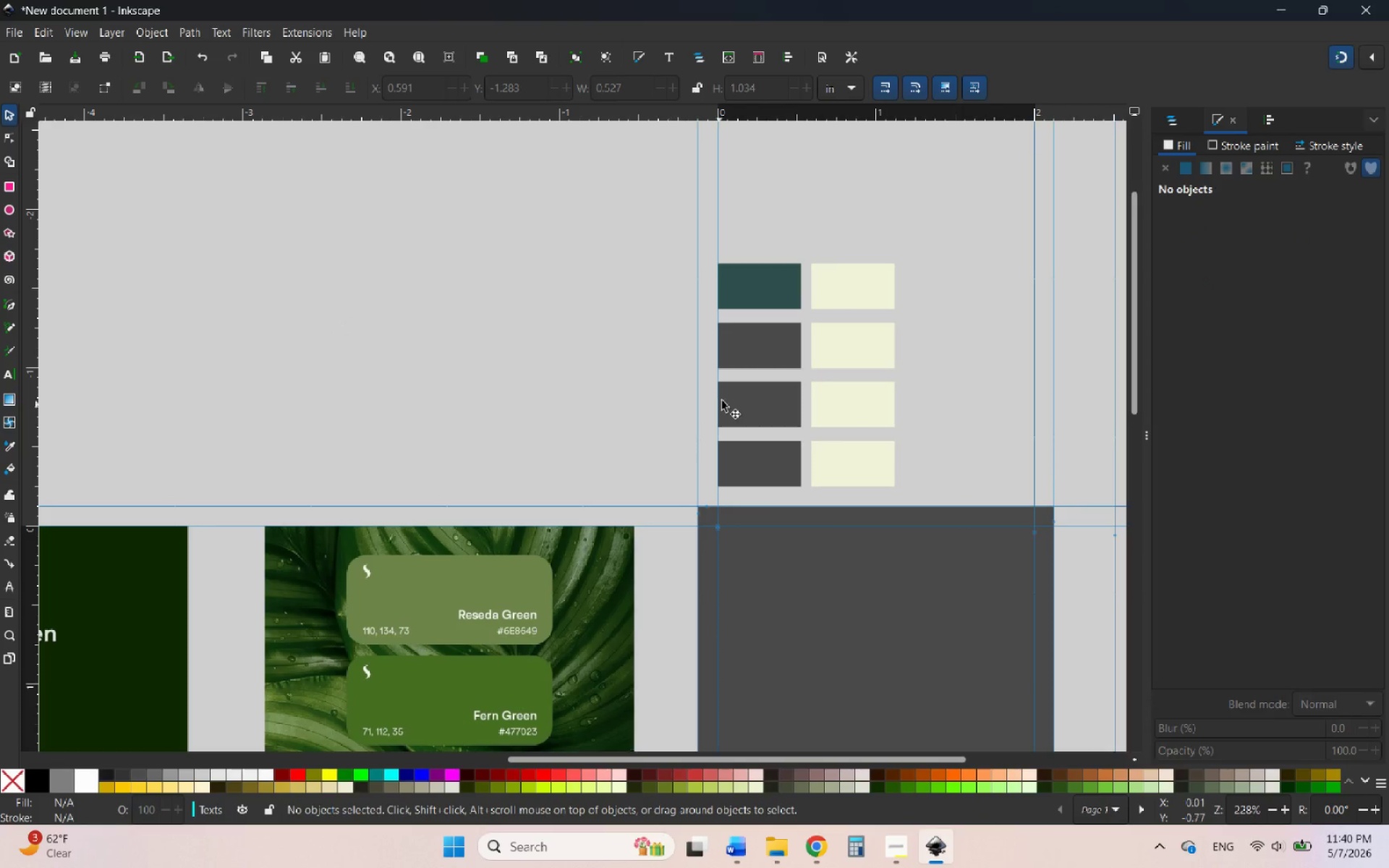 
left_click([752, 369])
 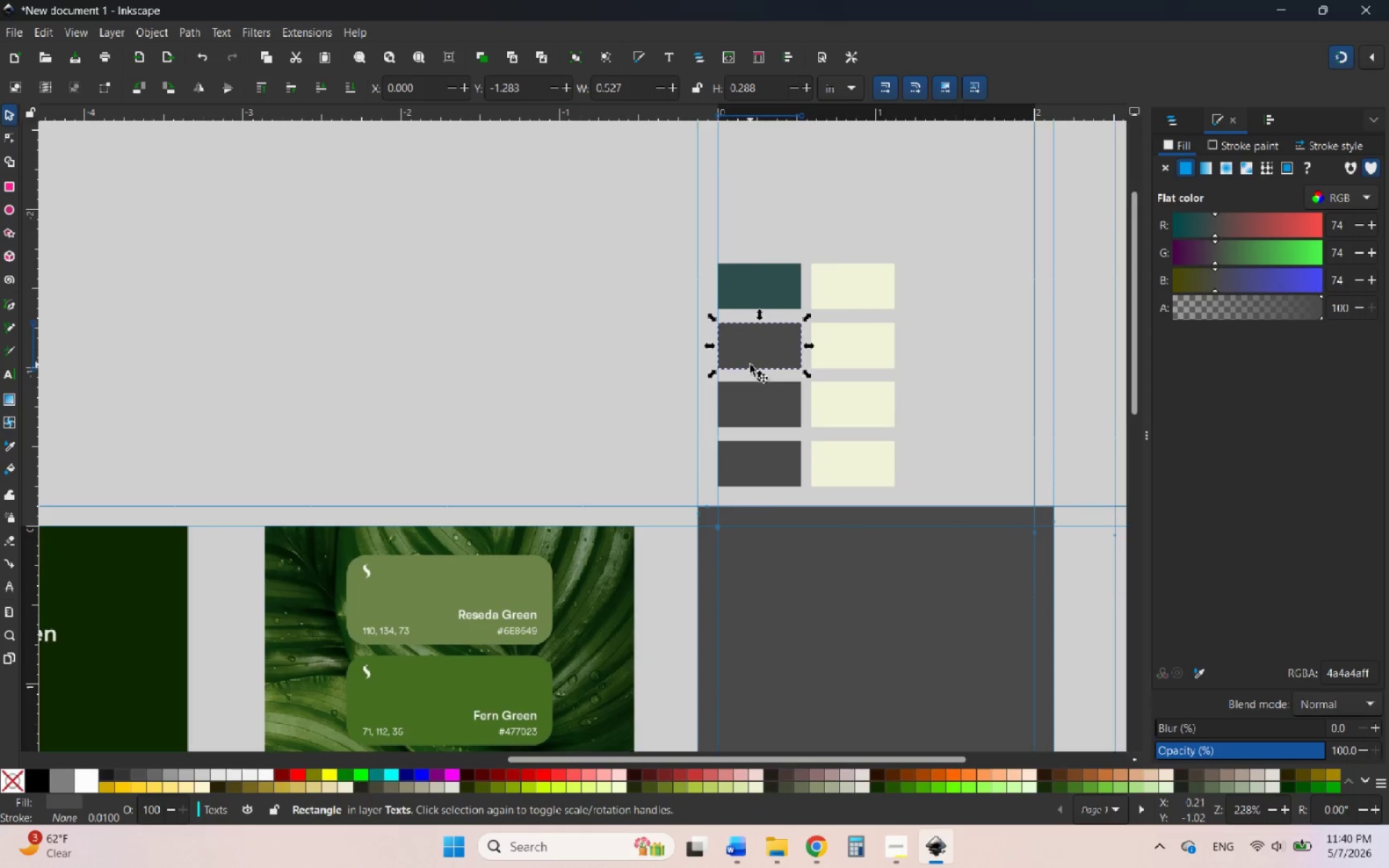 
scroll: coordinate [748, 378], scroll_direction: none, amount: 0.0
 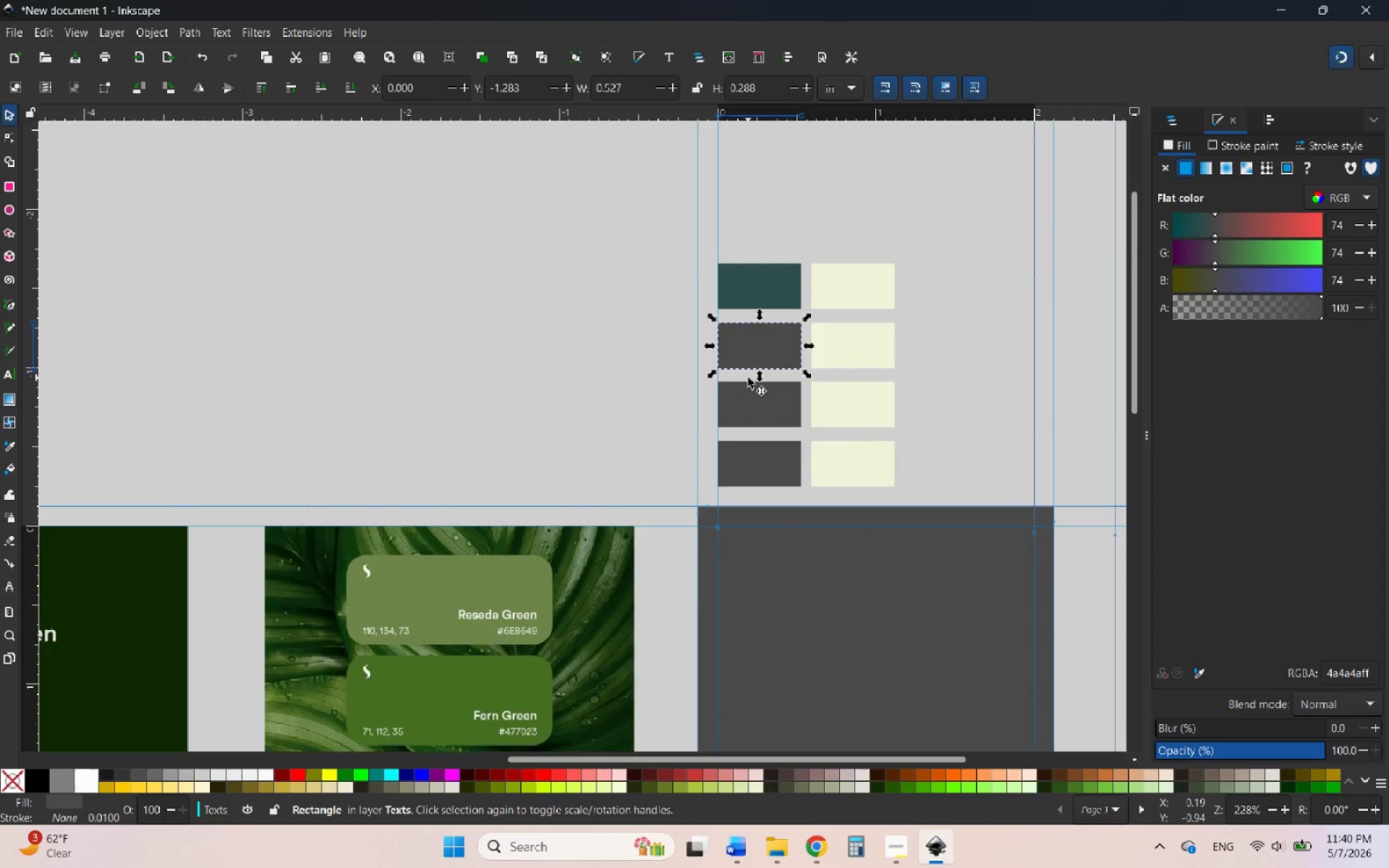 
scroll: coordinate [748, 378], scroll_direction: down, amount: 5.0
 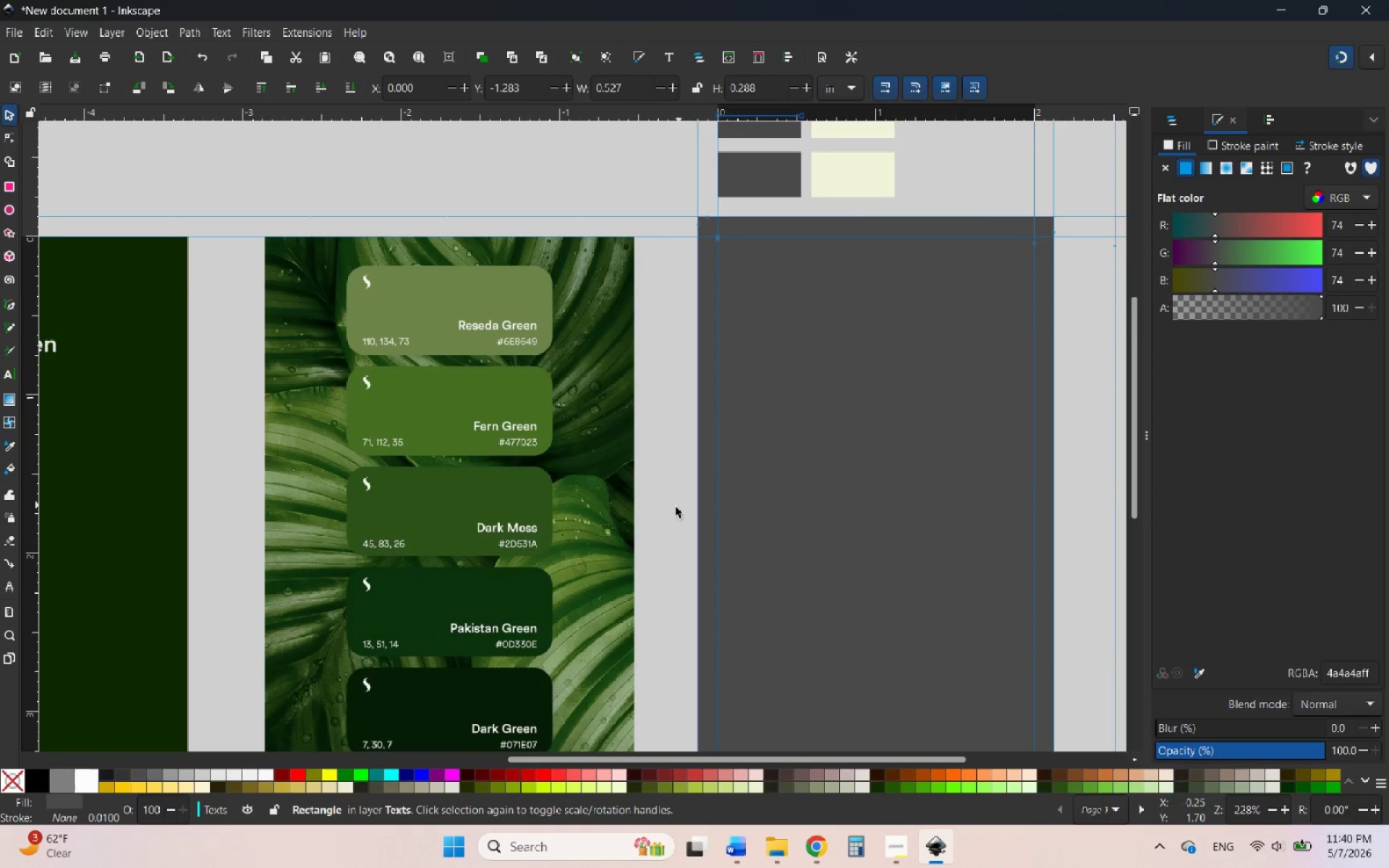 
hold_key(key=ControlLeft, duration=1.69)
scroll: coordinate [417, 615], scroll_direction: up, amount: 2.0
 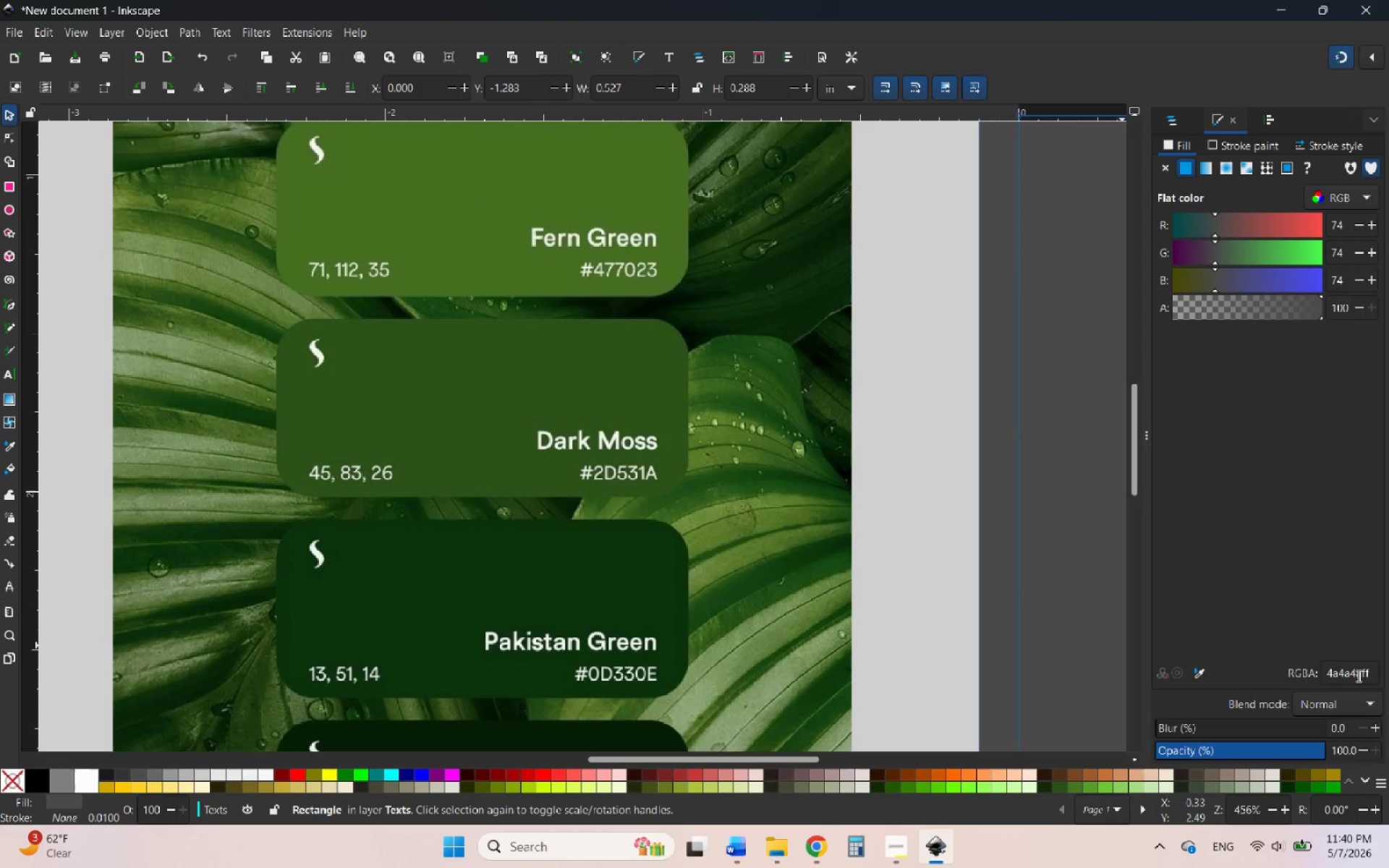 
left_click_drag(start_coordinate=[1360, 674], to_coordinate=[1304, 680])
 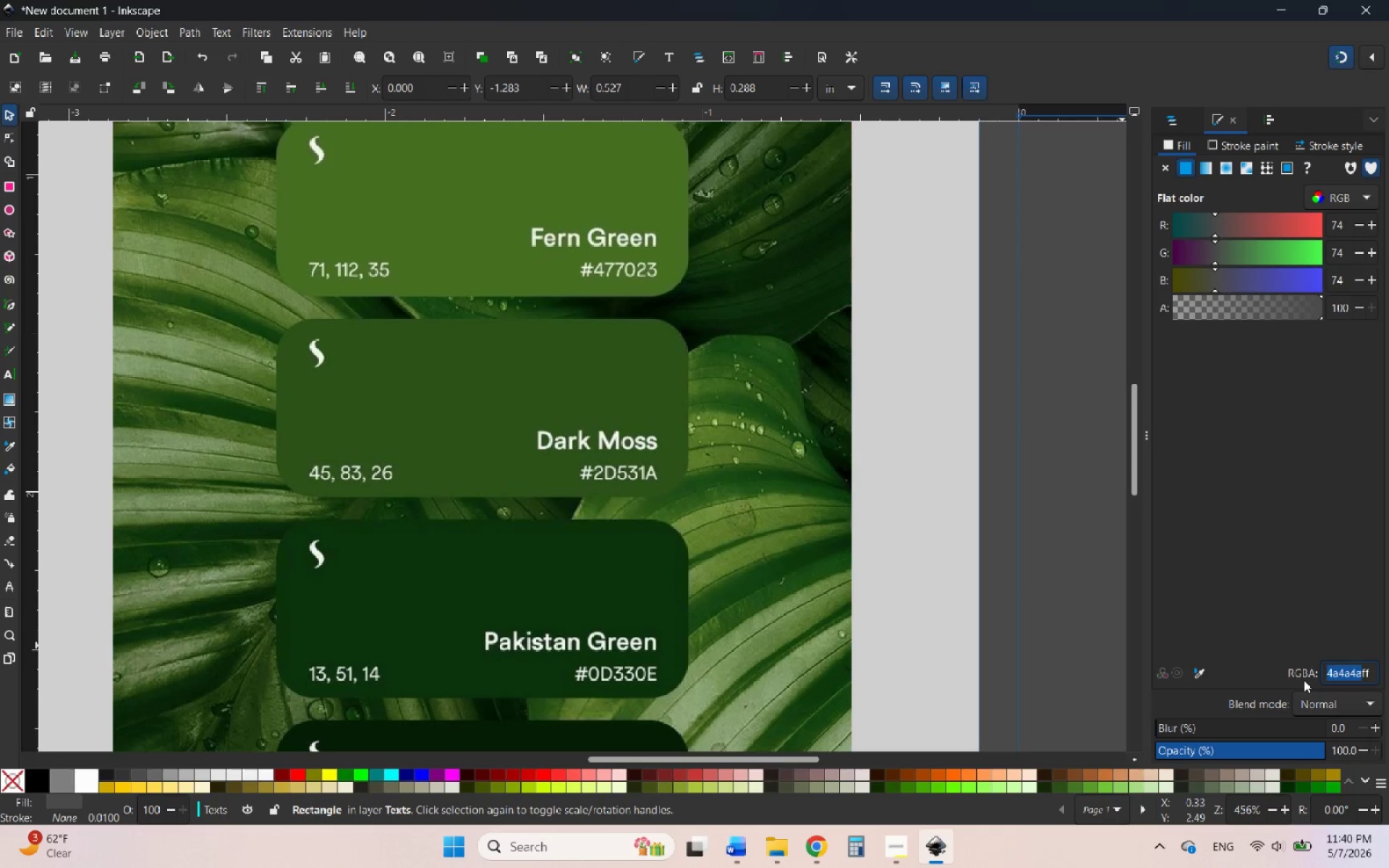 
type(2D531A)
 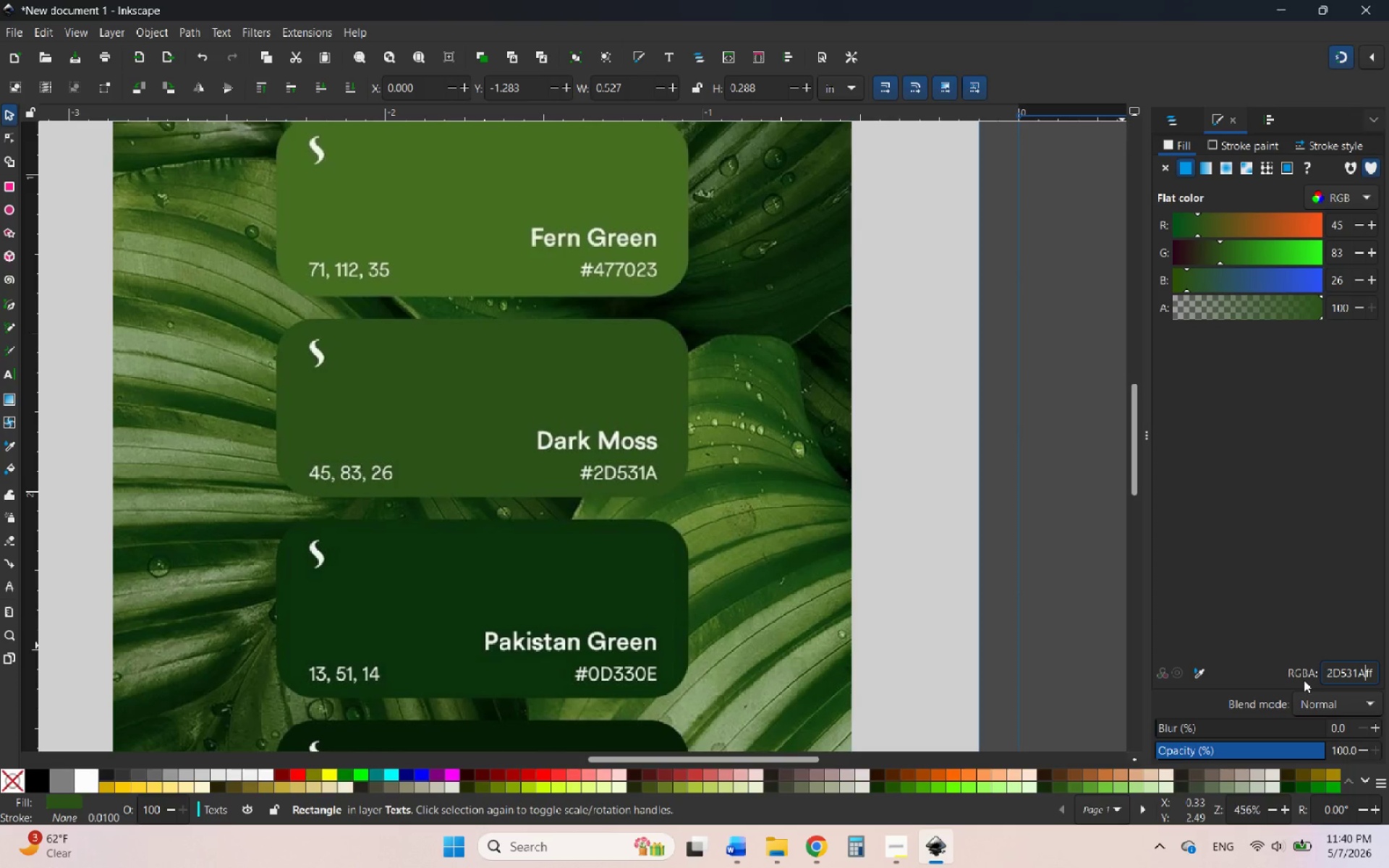 
key(Enter)
 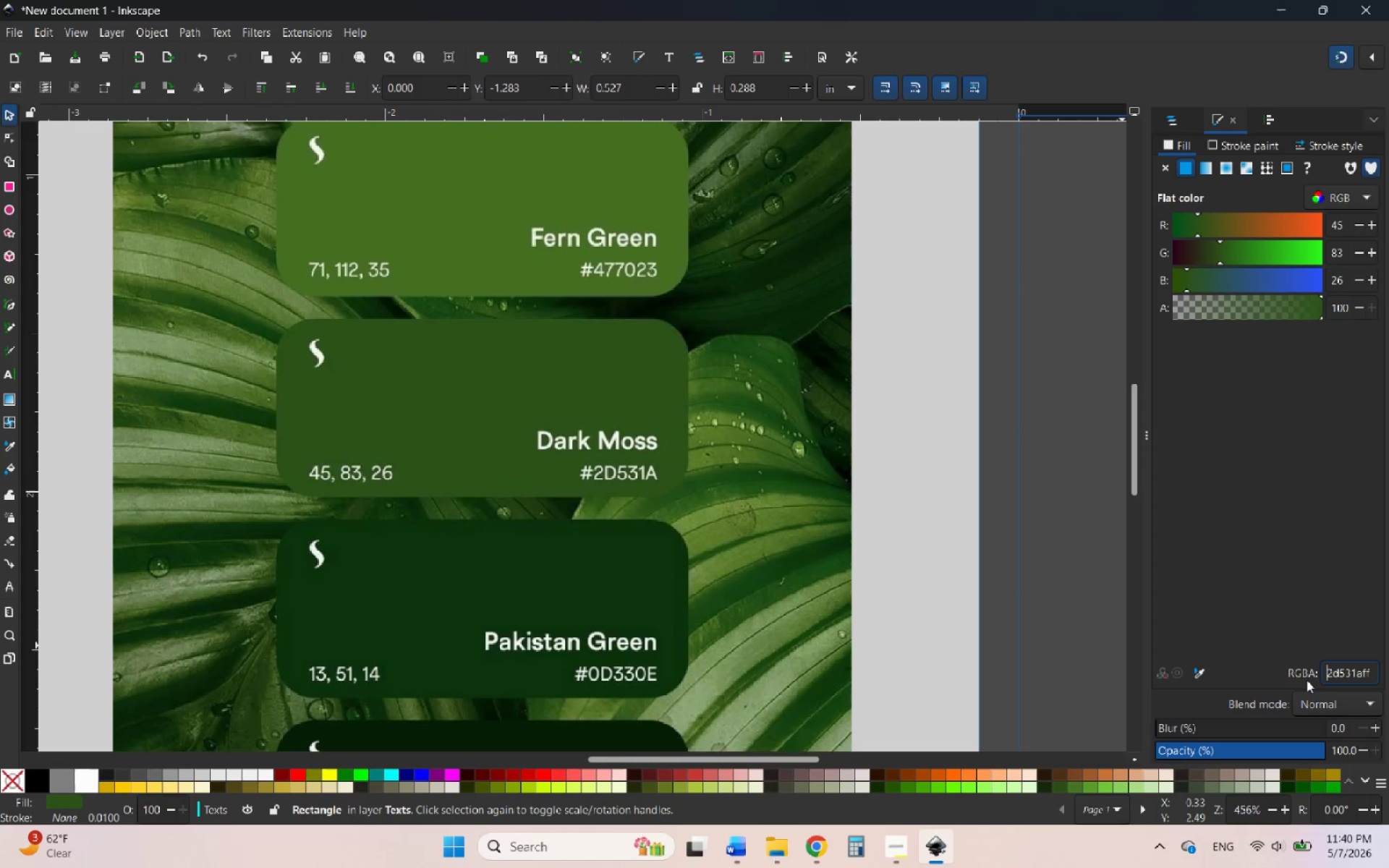 
hold_key(key=ControlLeft, duration=1.67)
scroll: coordinate [602, 552], scroll_direction: down, amount: 4.0
 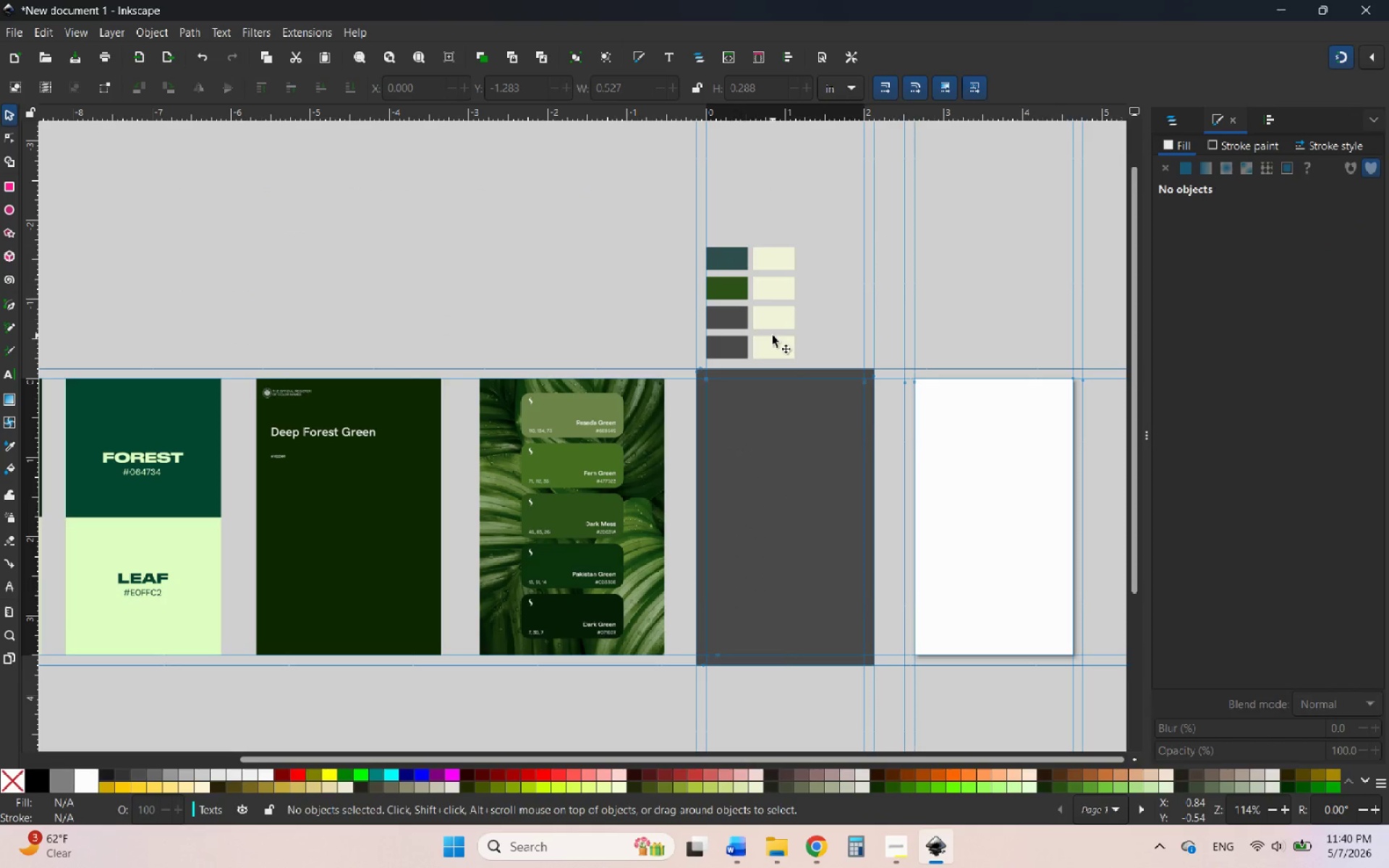 
left_click([734, 322])
 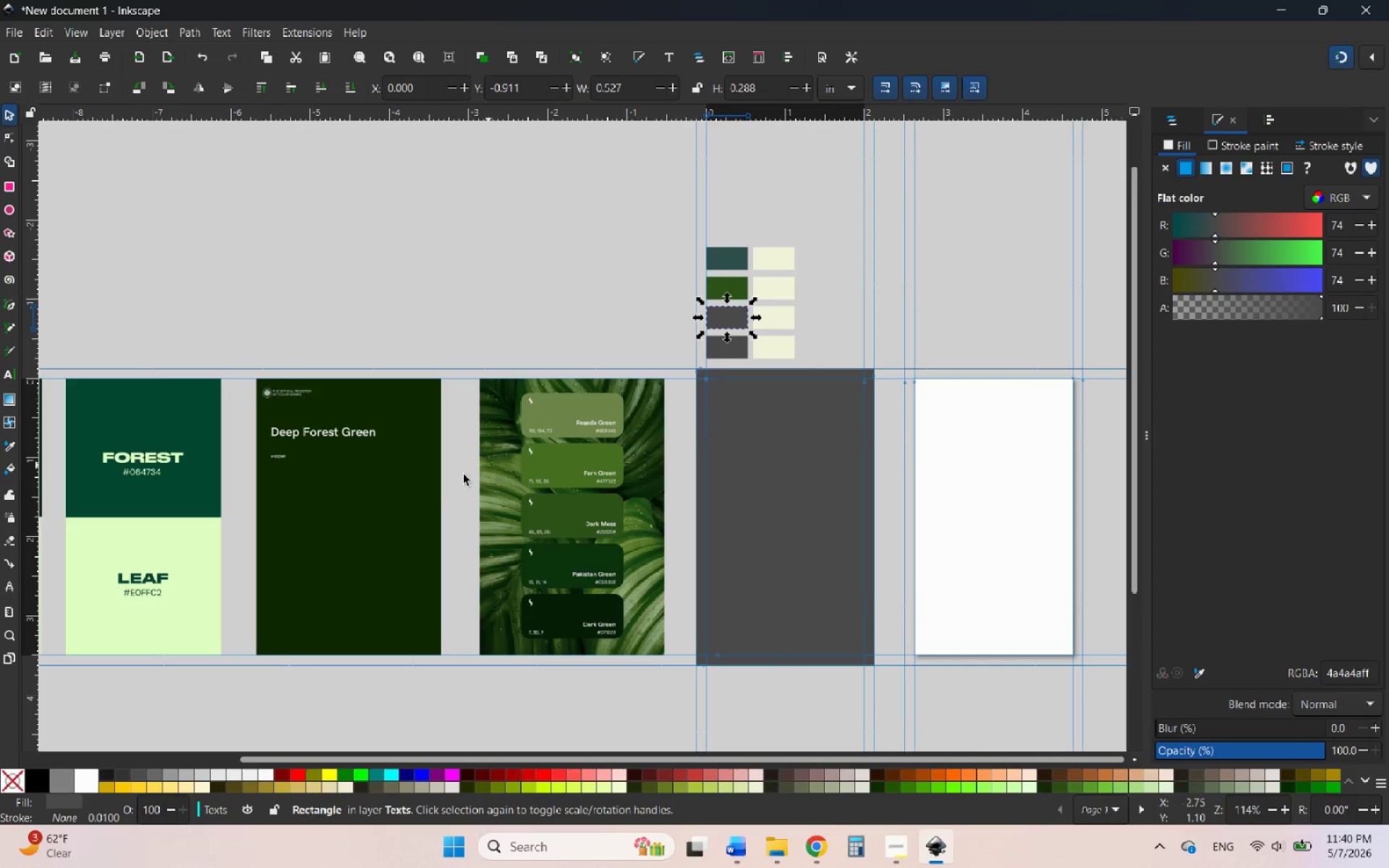 
hold_key(key=ControlLeft, duration=1.12)
scroll: coordinate [255, 454], scroll_direction: up, amount: 6.0
 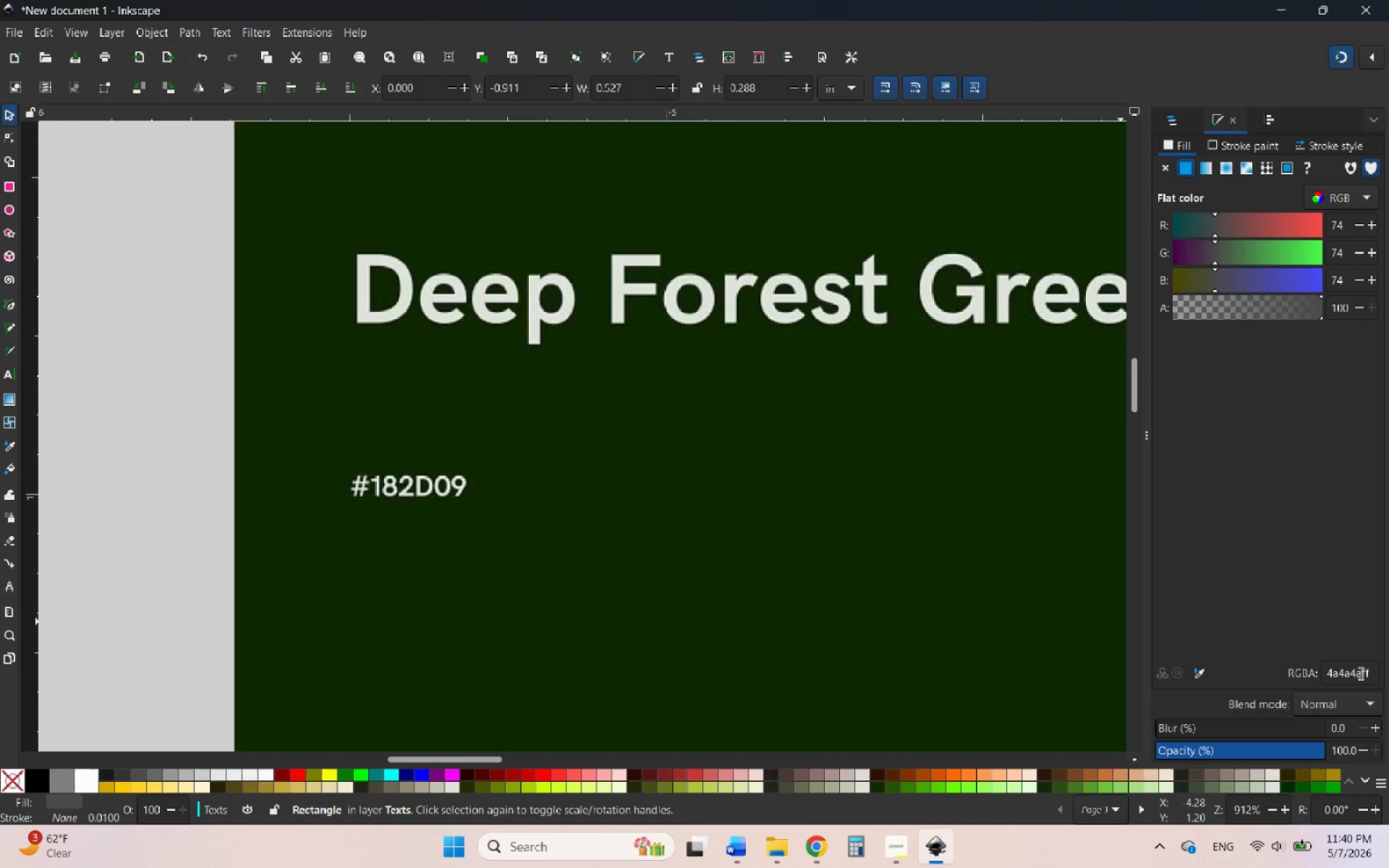 
left_click_drag(start_coordinate=[1361, 672], to_coordinate=[1304, 677])
 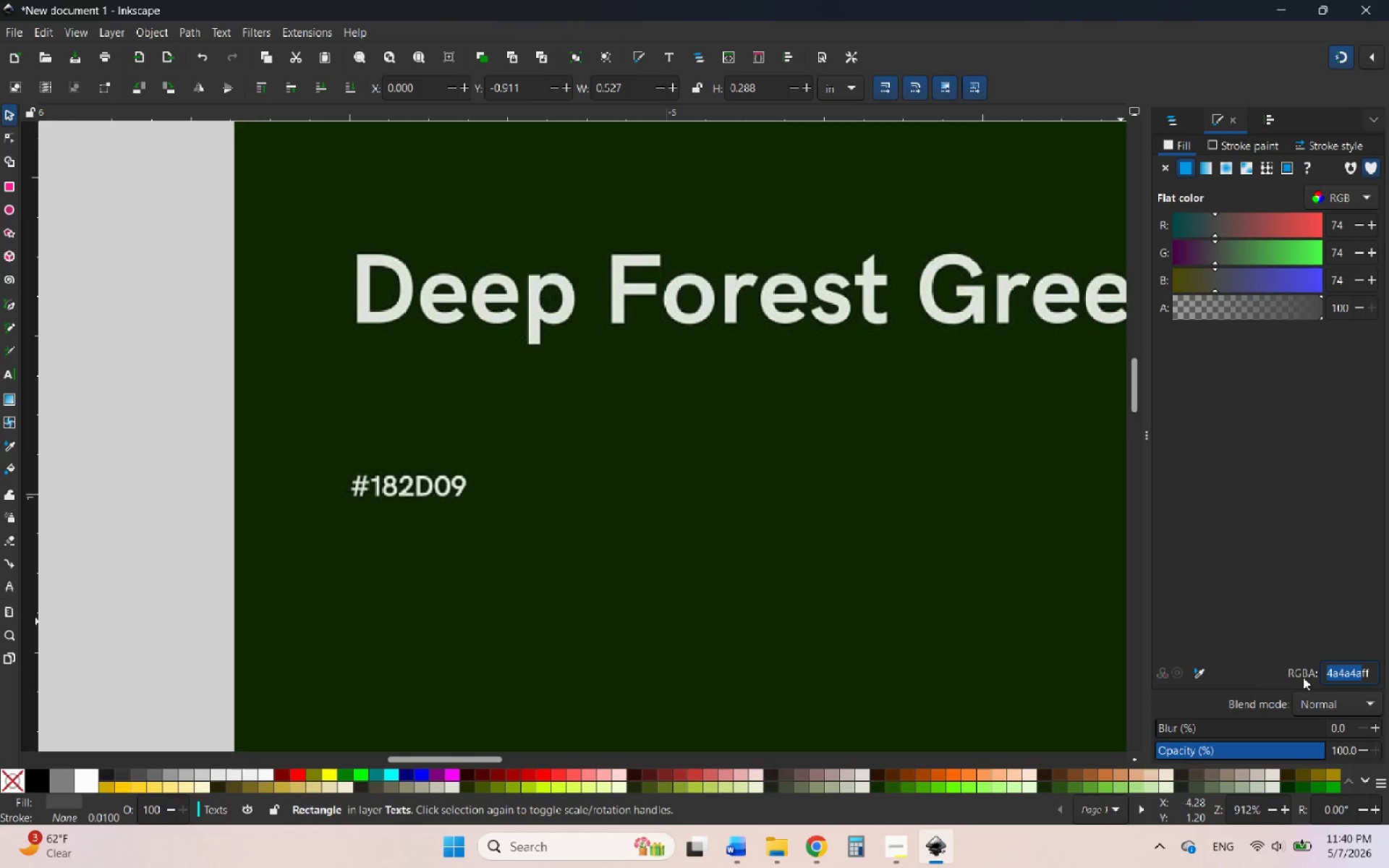 
type(182D09)
 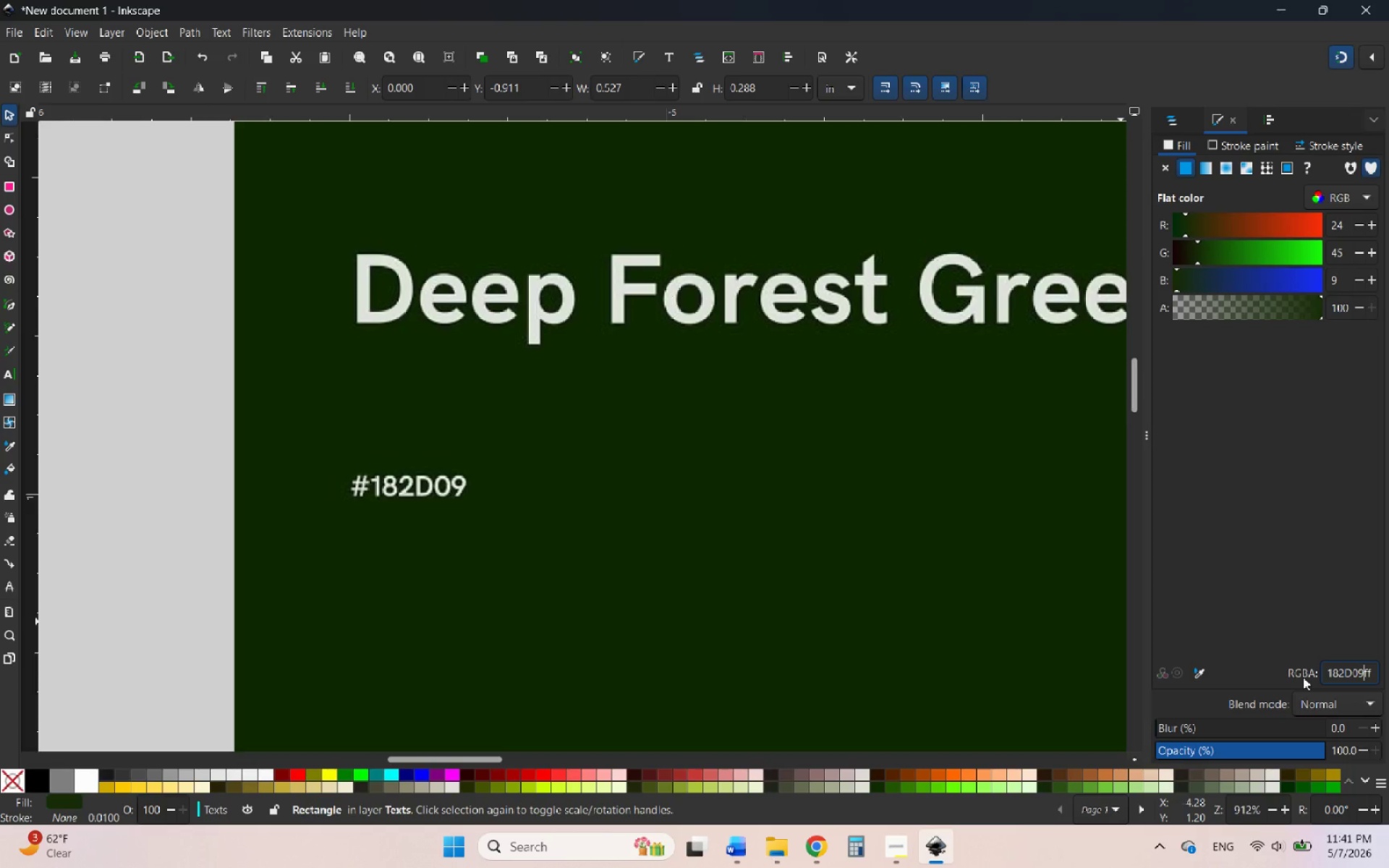 
key(Enter)
 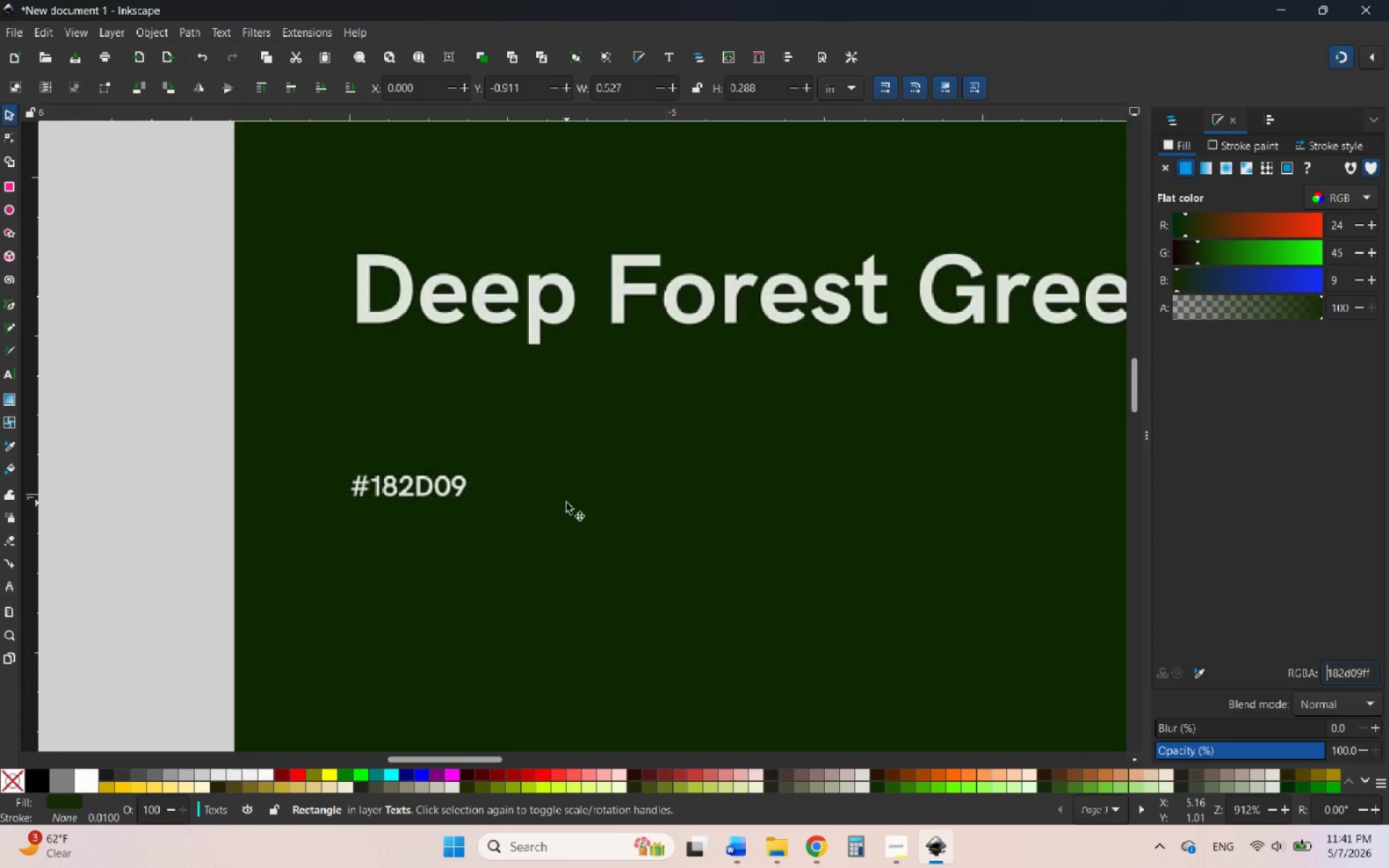 
hold_key(key=ControlLeft, duration=3.03)
scroll: coordinate [488, 422], scroll_direction: down, amount: 5.0
 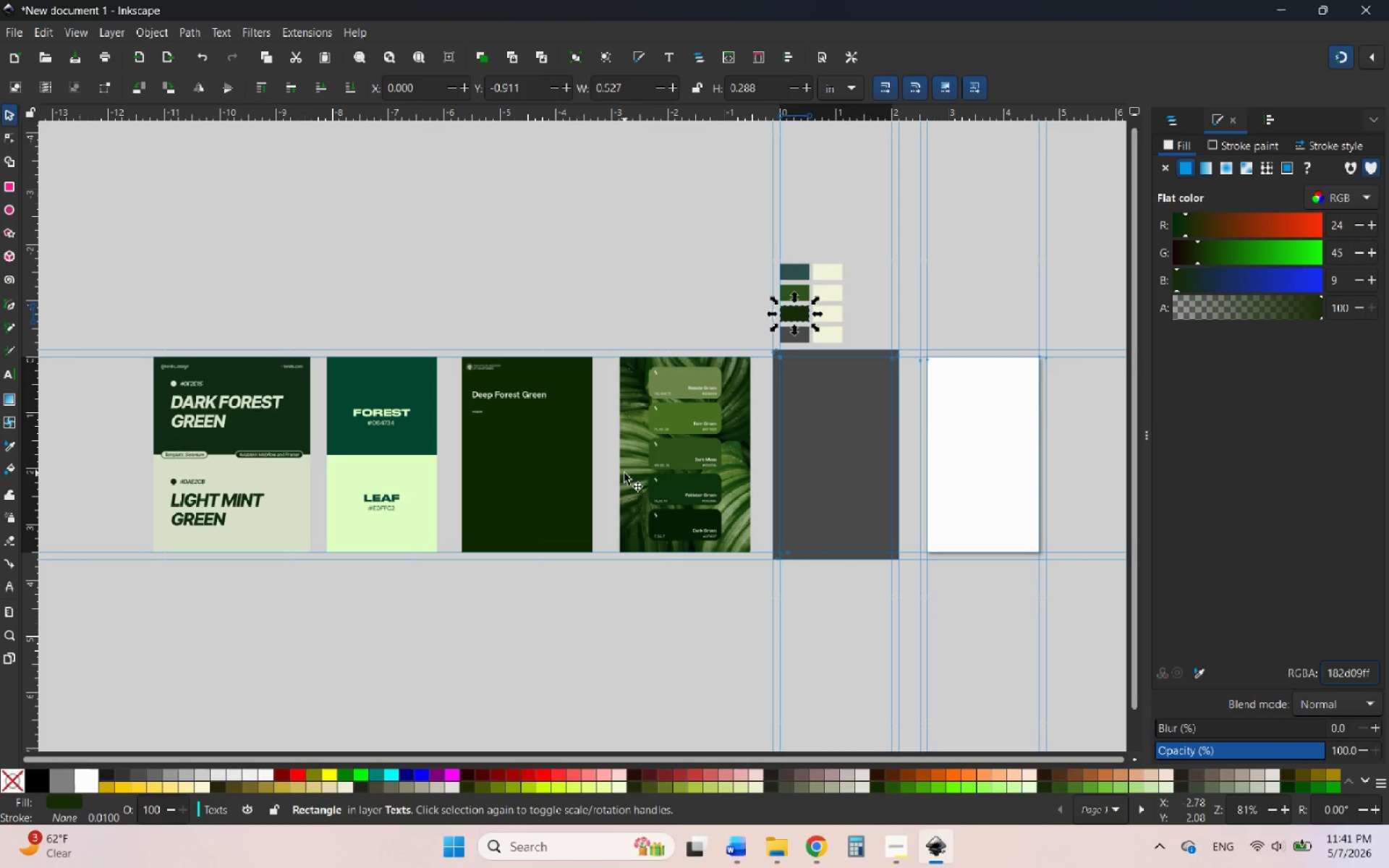 
left_click([669, 484])
 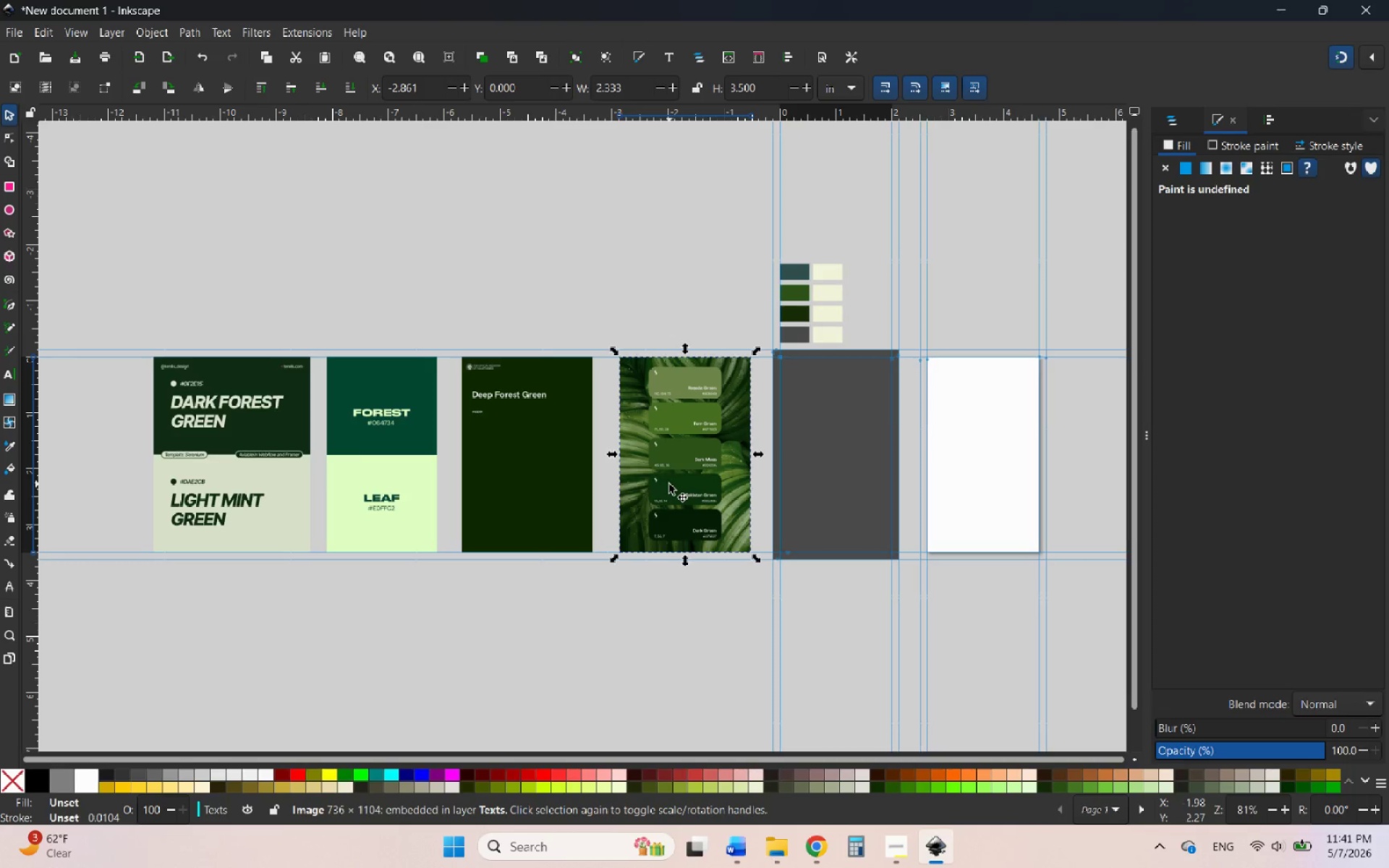 
key(Delete)
 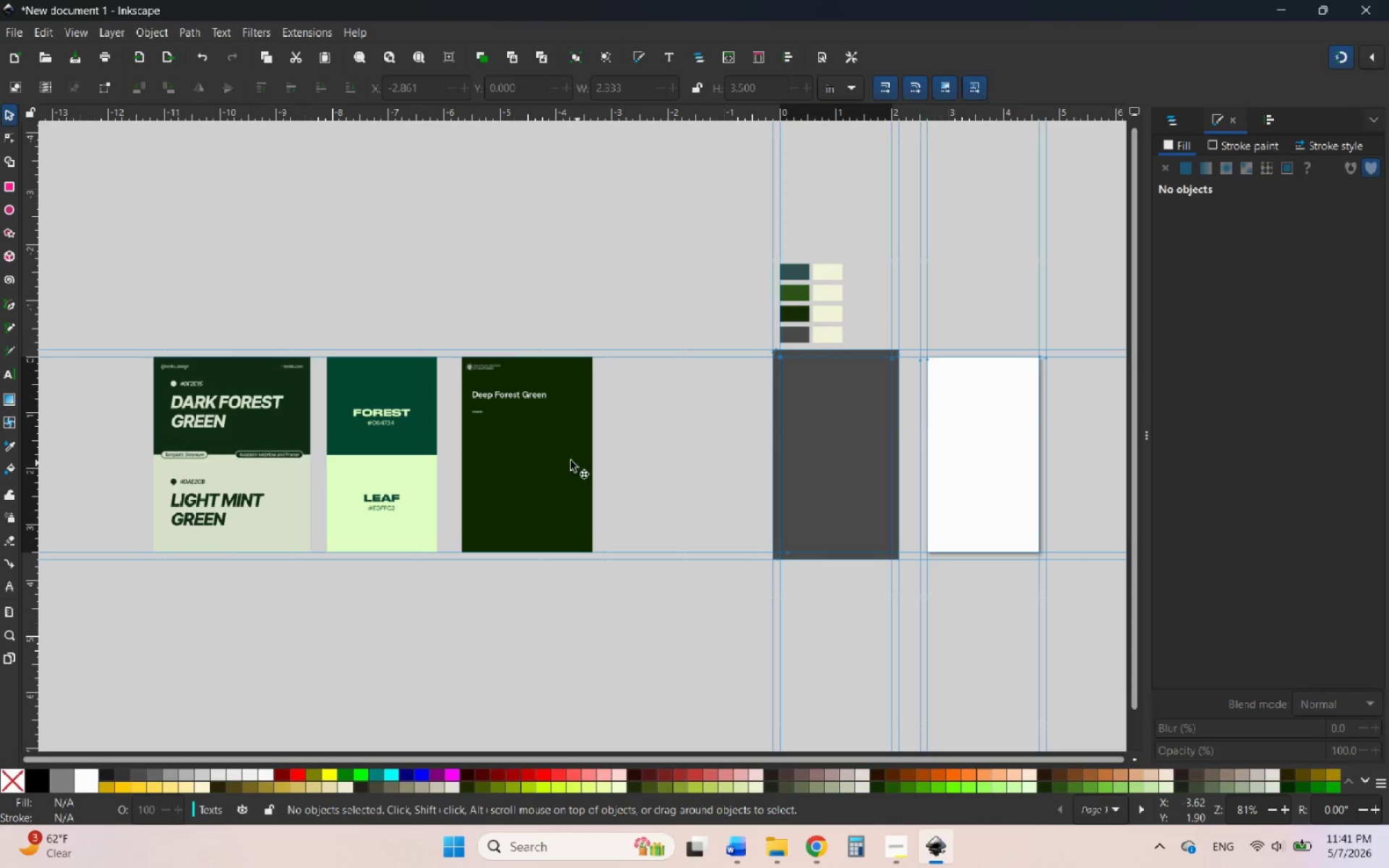 
left_click([561, 456])
 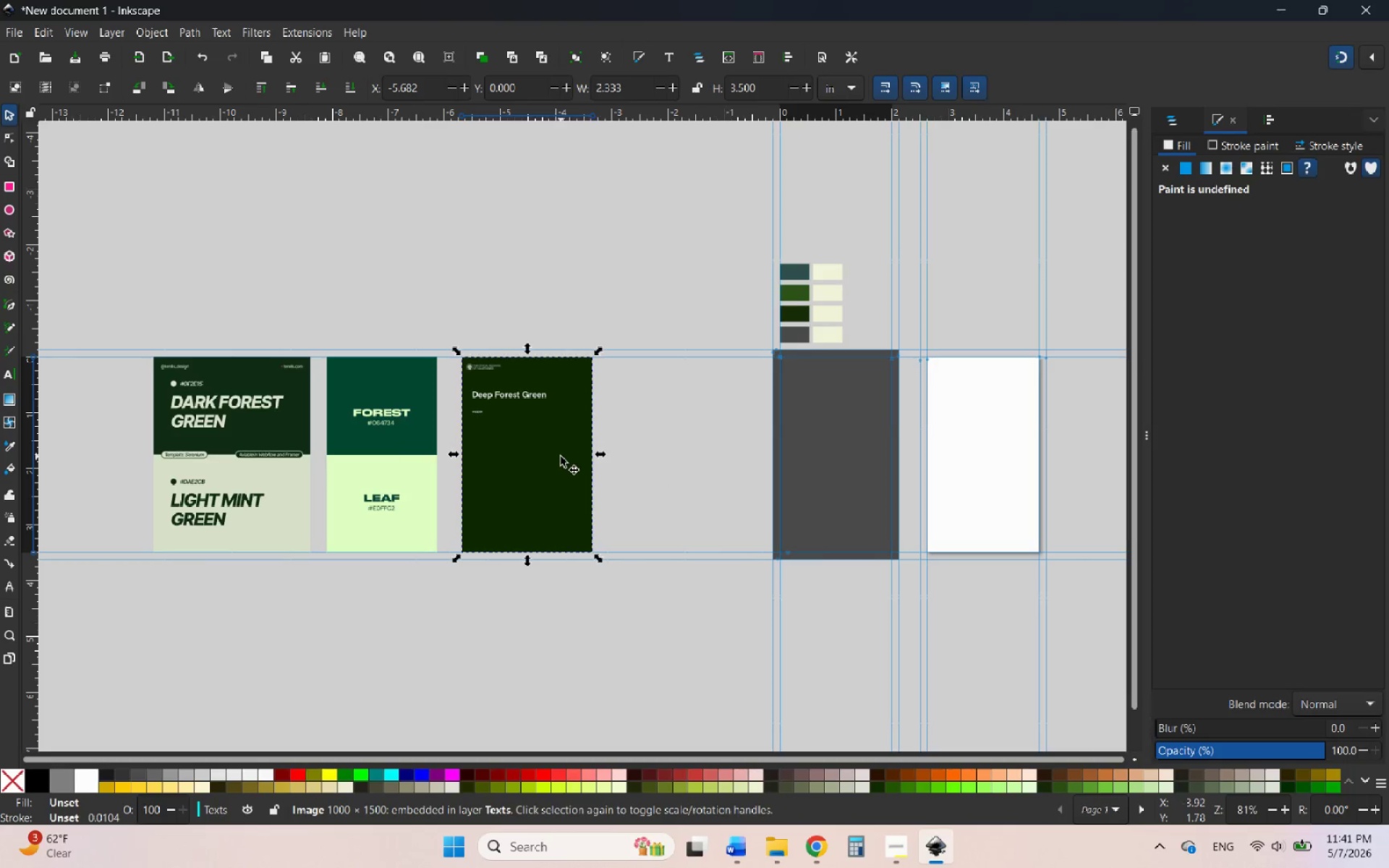 
key(Delete)
 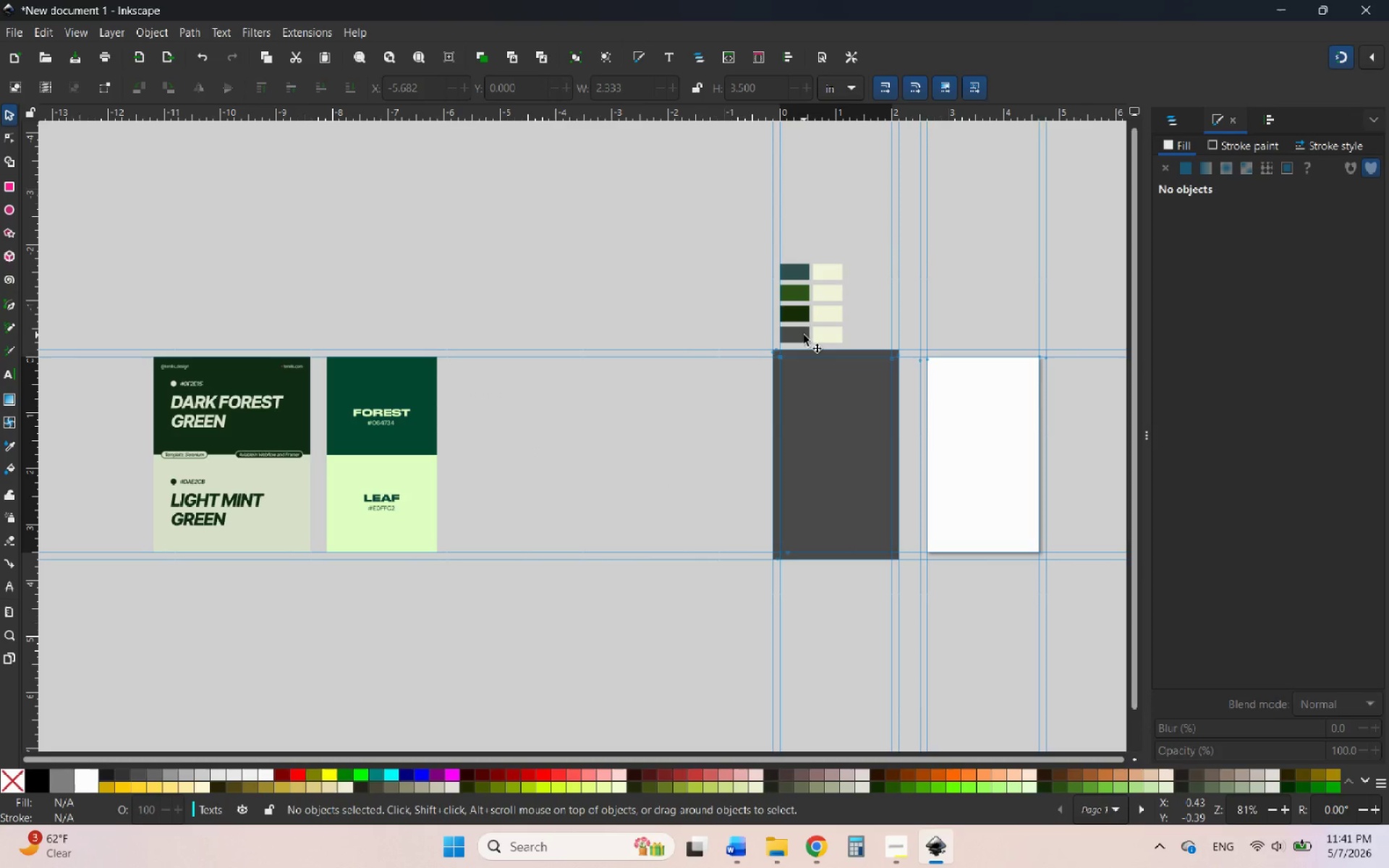 
left_click([804, 335])
 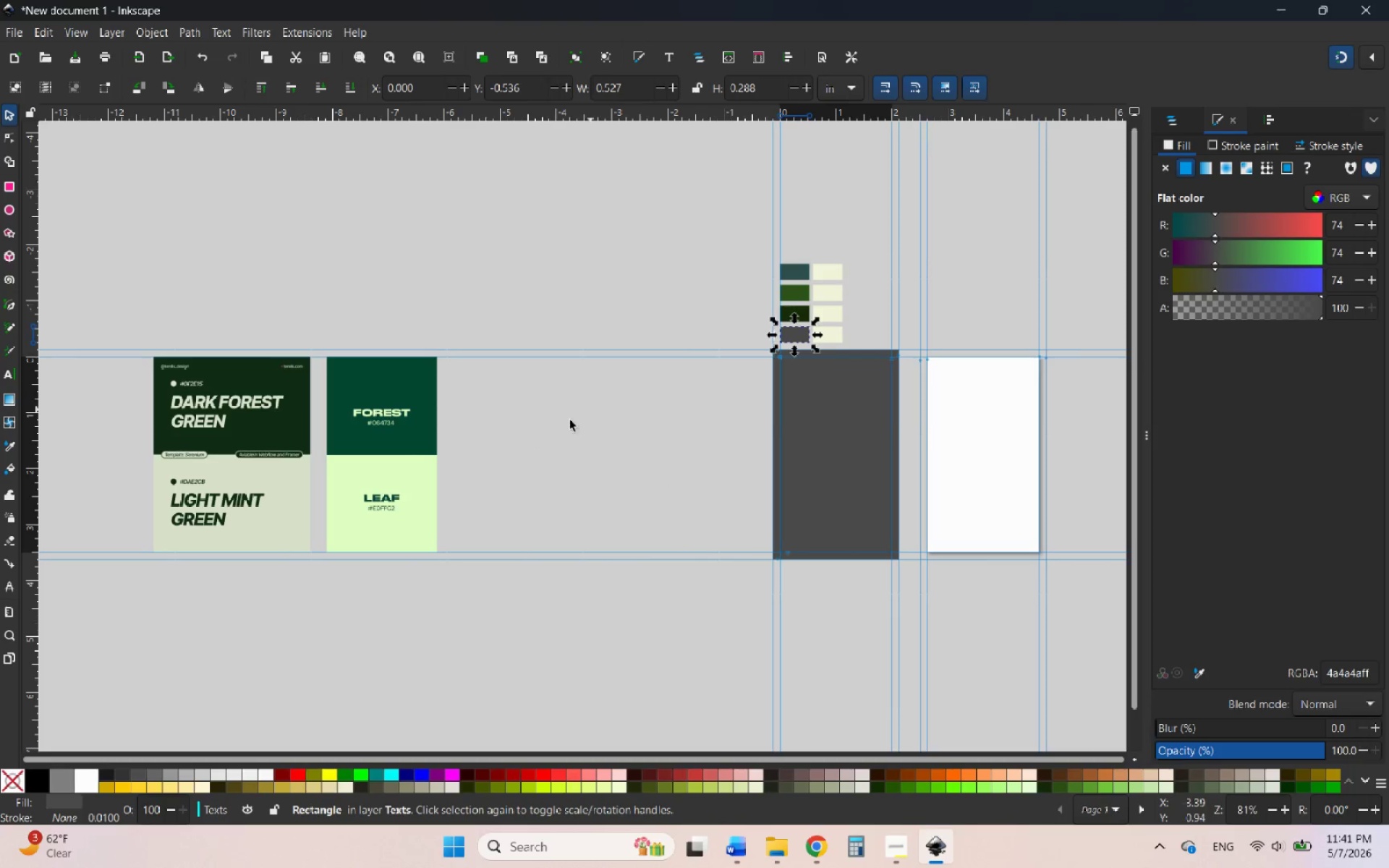 
hold_key(key=ControlLeft, duration=1.67)
scroll: coordinate [294, 447], scroll_direction: up, amount: 4.0
 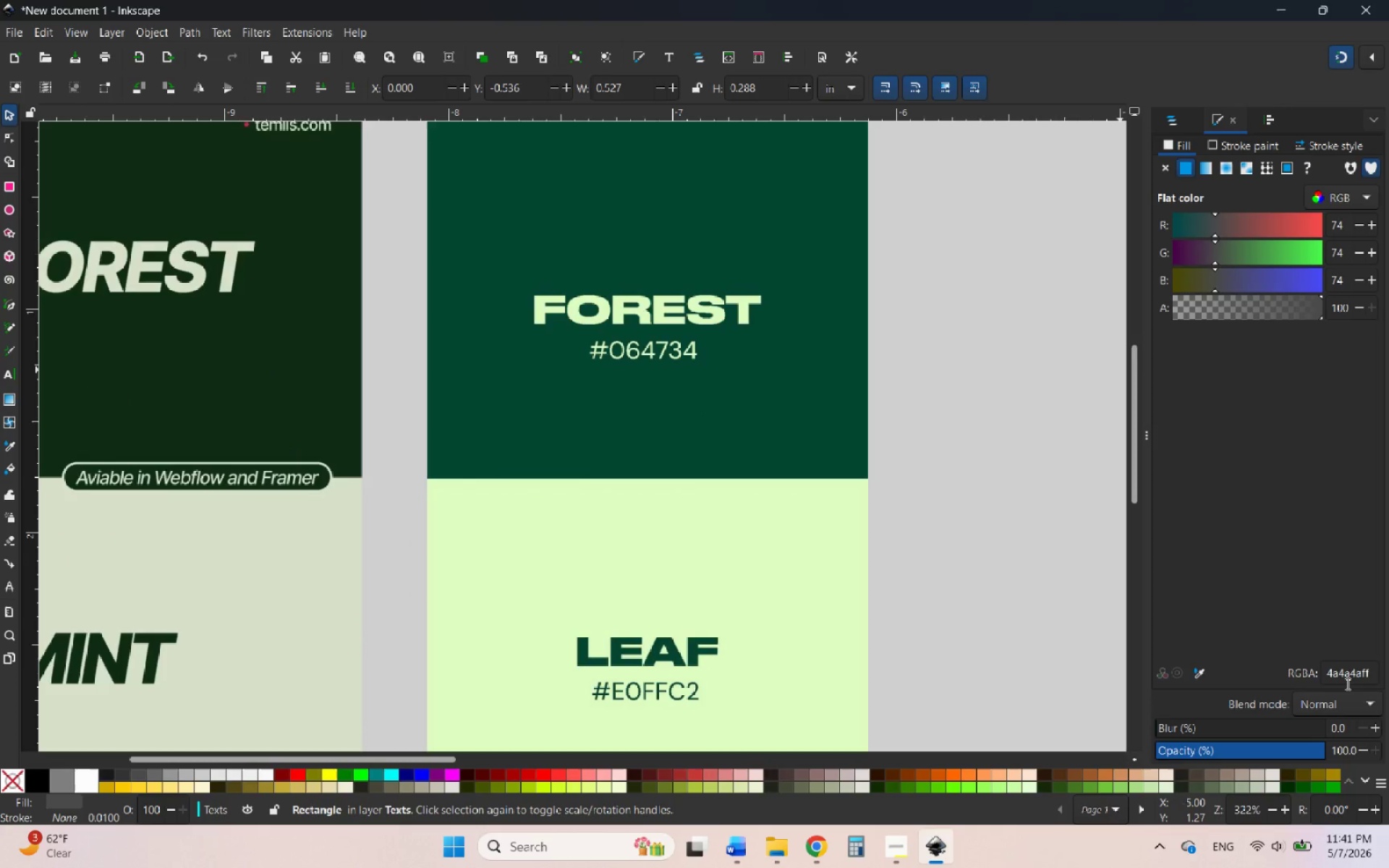 
left_click_drag(start_coordinate=[1360, 674], to_coordinate=[1300, 677])
 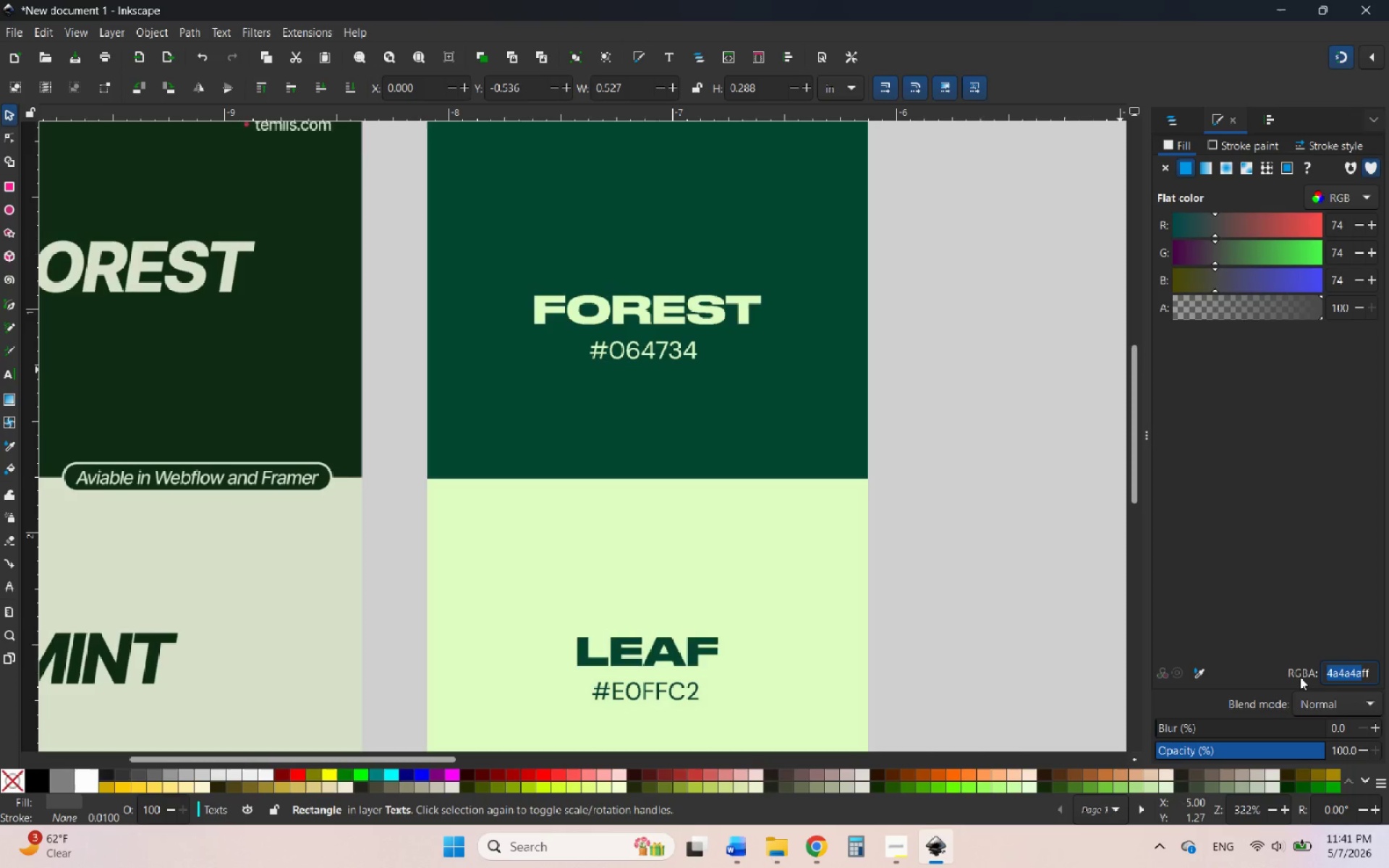 
type(064734)
 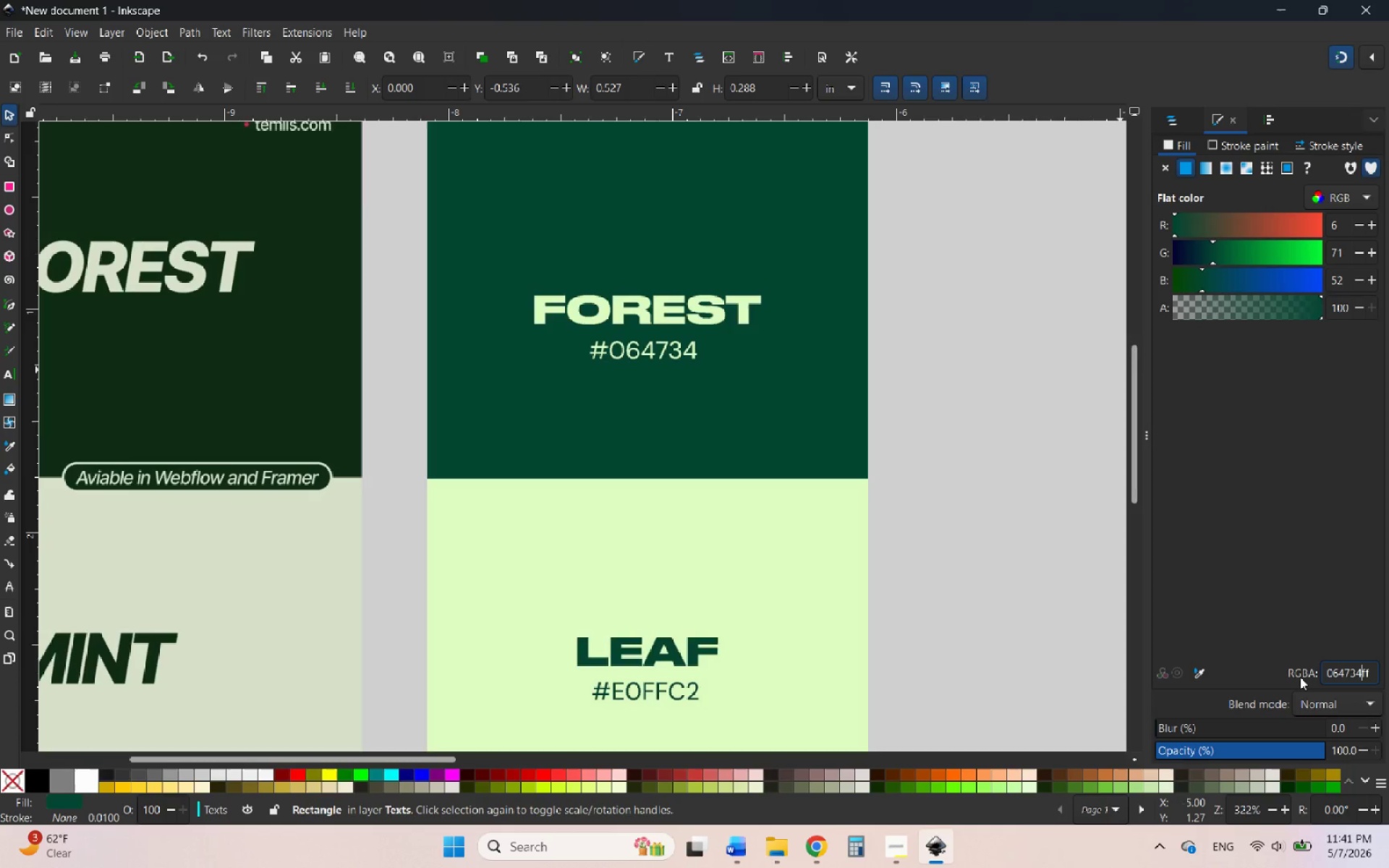 
wait(5.7)
 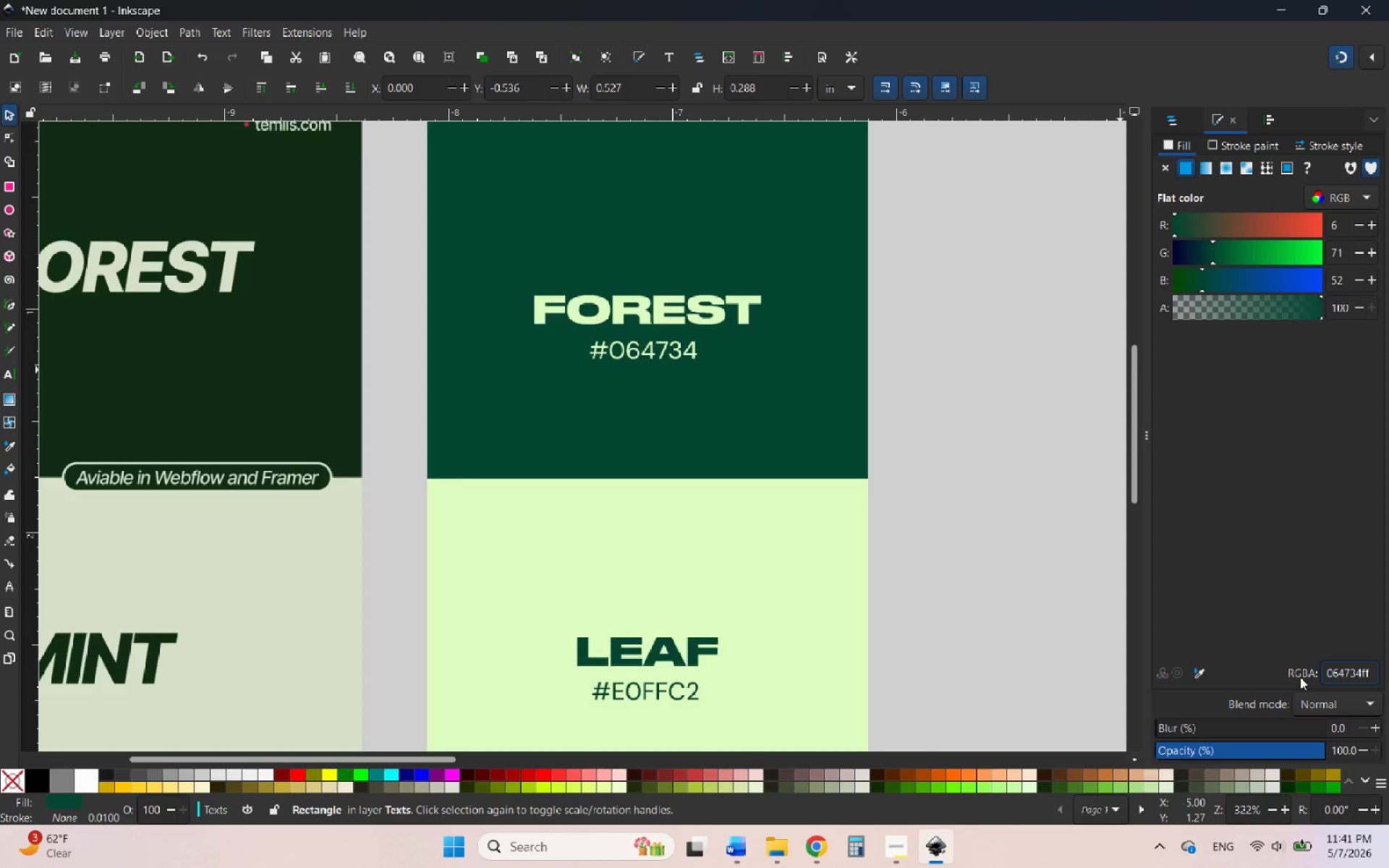 
key(Enter)
 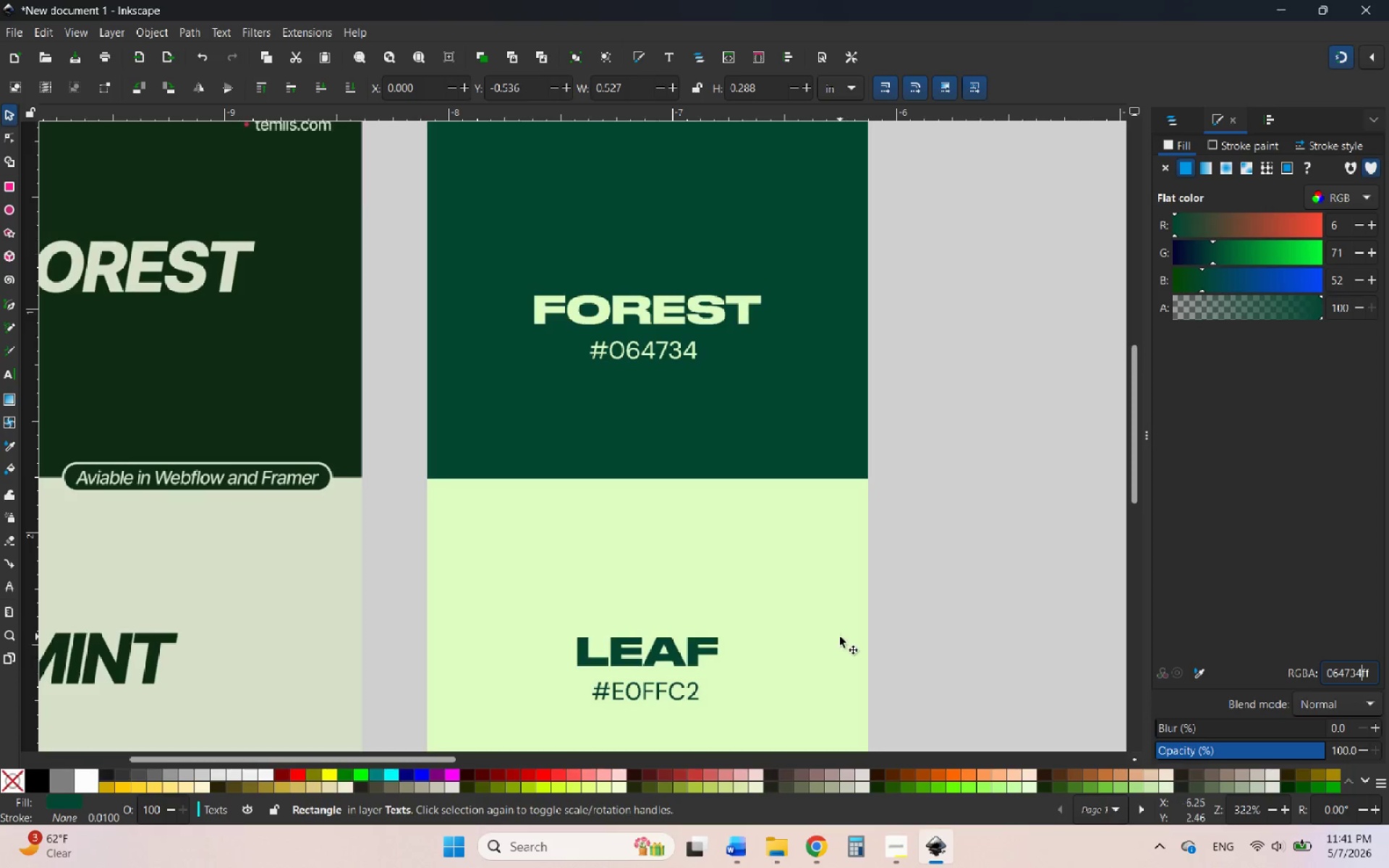 
key(Enter)
 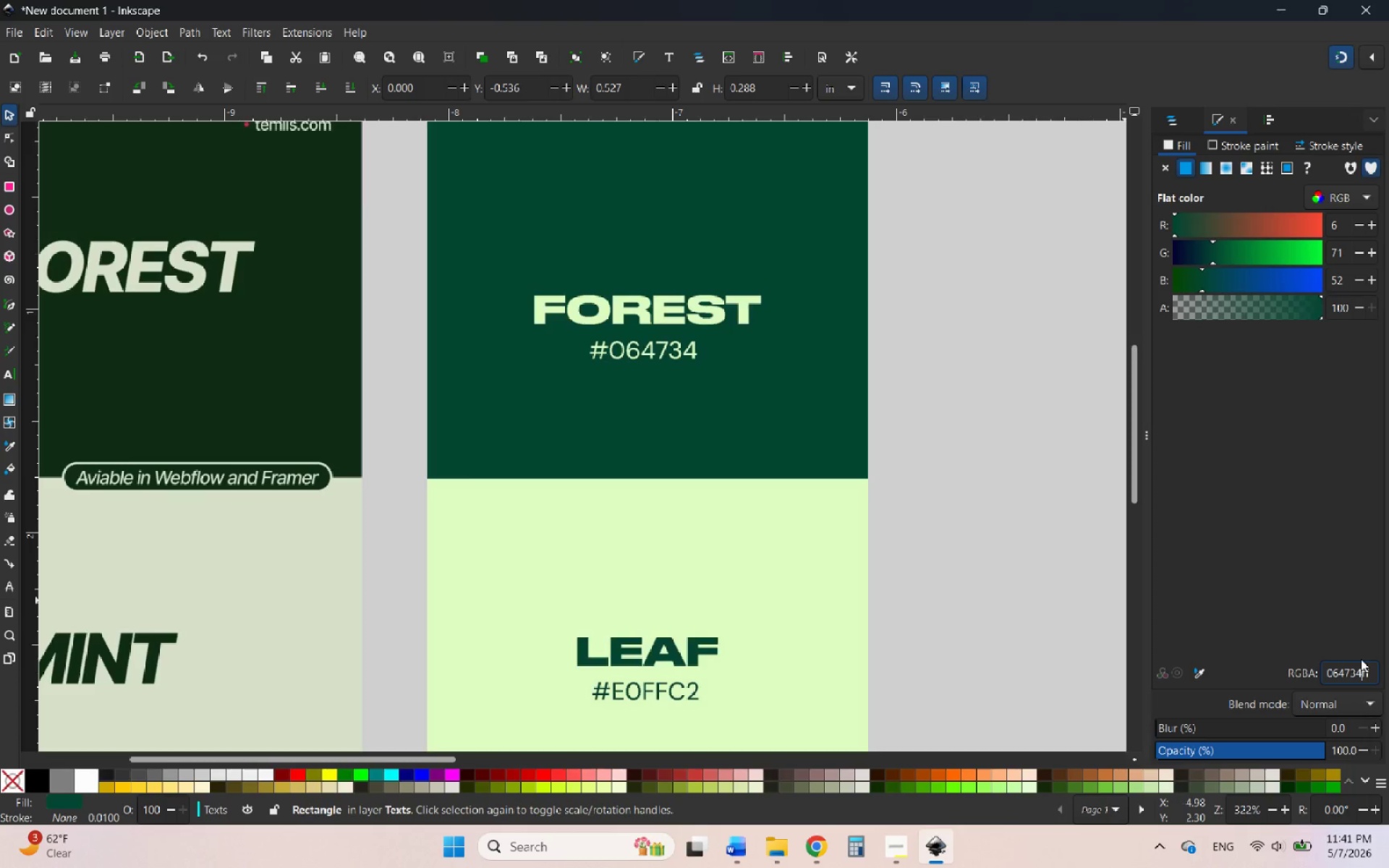 
left_click([1354, 673])
 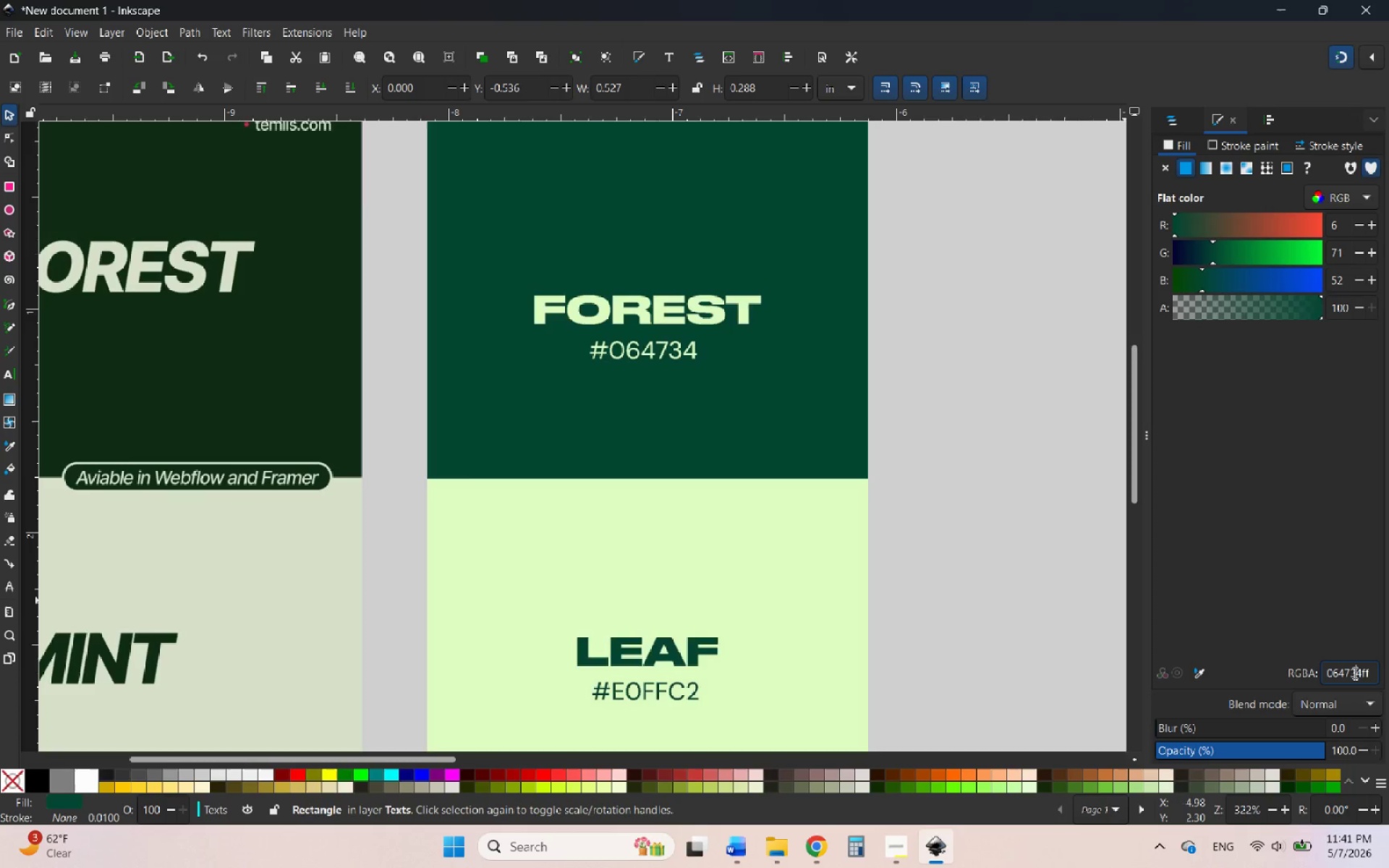 
key(Enter)
 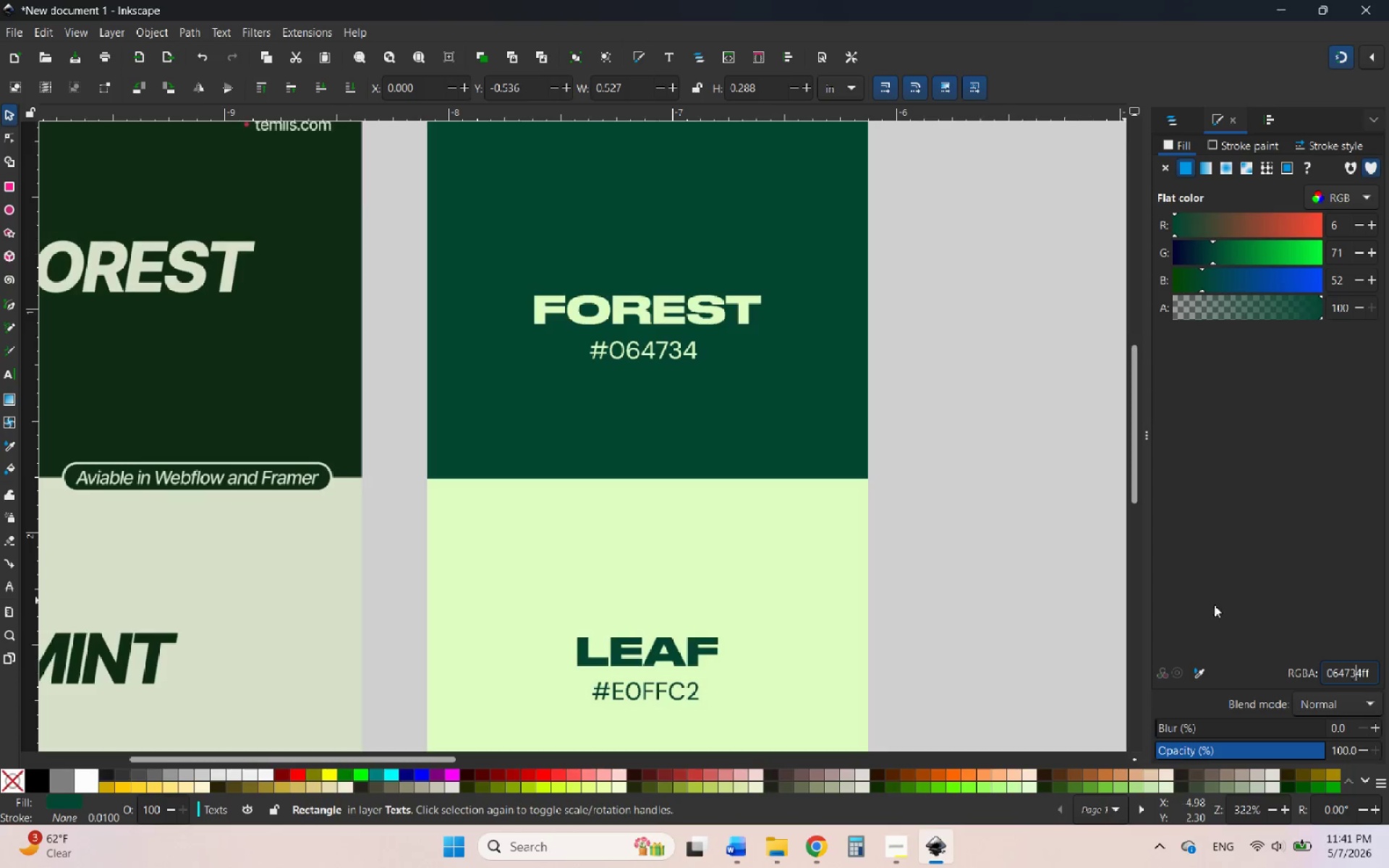 
hold_key(key=ControlLeft, duration=1.14)
scroll: coordinate [585, 455], scroll_direction: down, amount: 5.0
 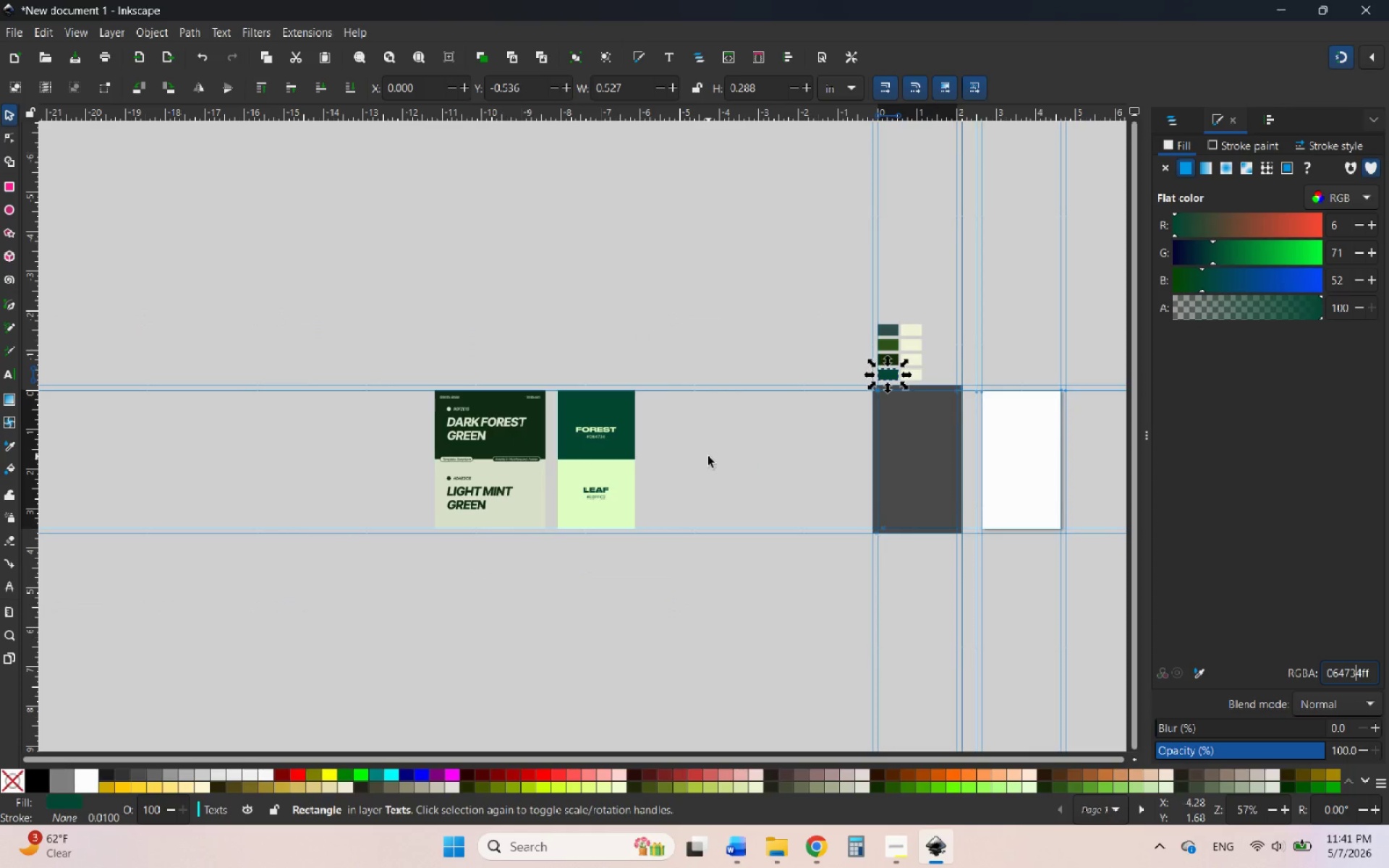 
left_click([708, 456])
 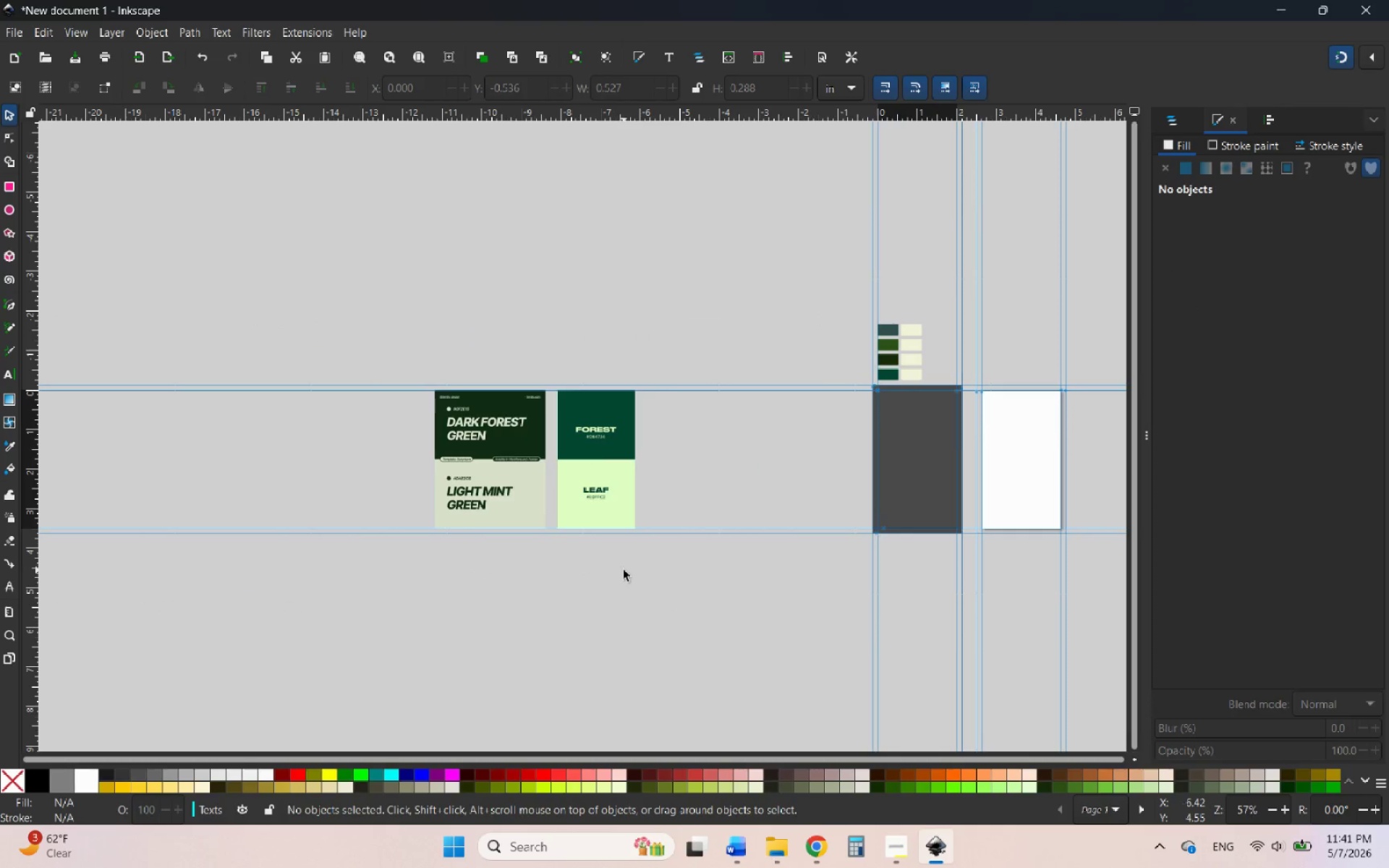 
left_click_drag(start_coordinate=[675, 592], to_coordinate=[320, 329])
 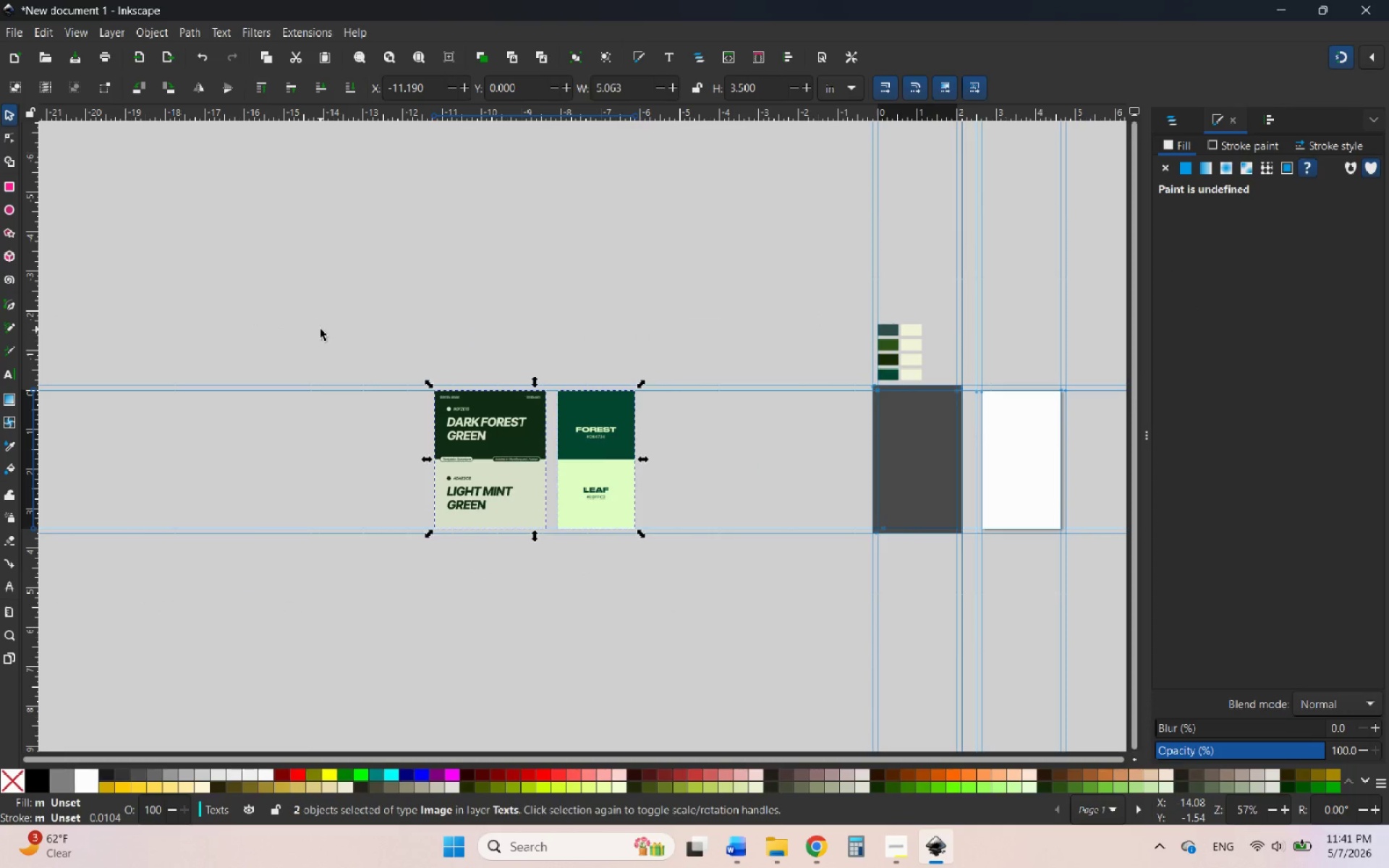 
key(Delete)
 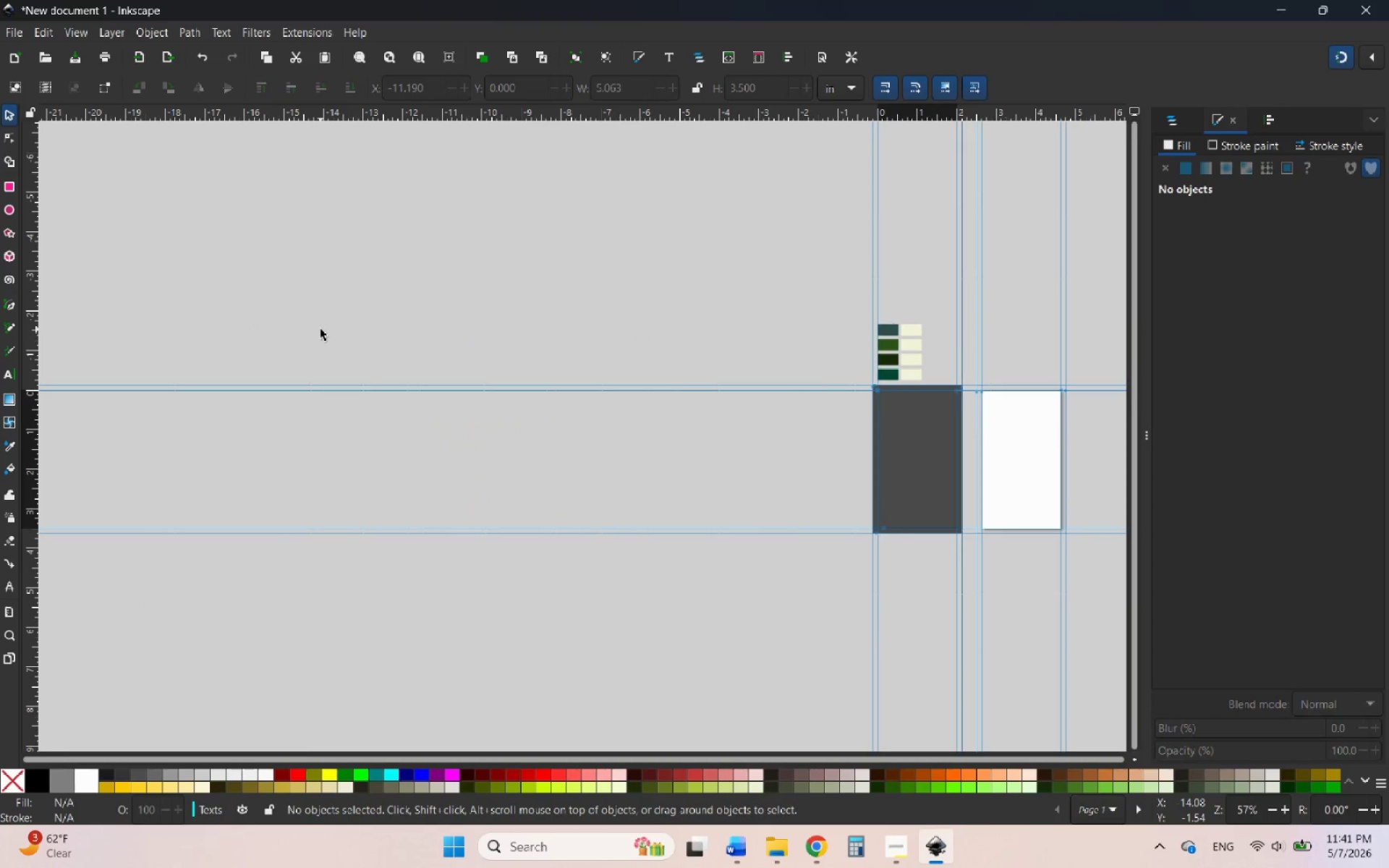 
hold_key(key=ControlLeft, duration=3.31)
scroll: coordinate [942, 339], scroll_direction: up, amount: 7.0
 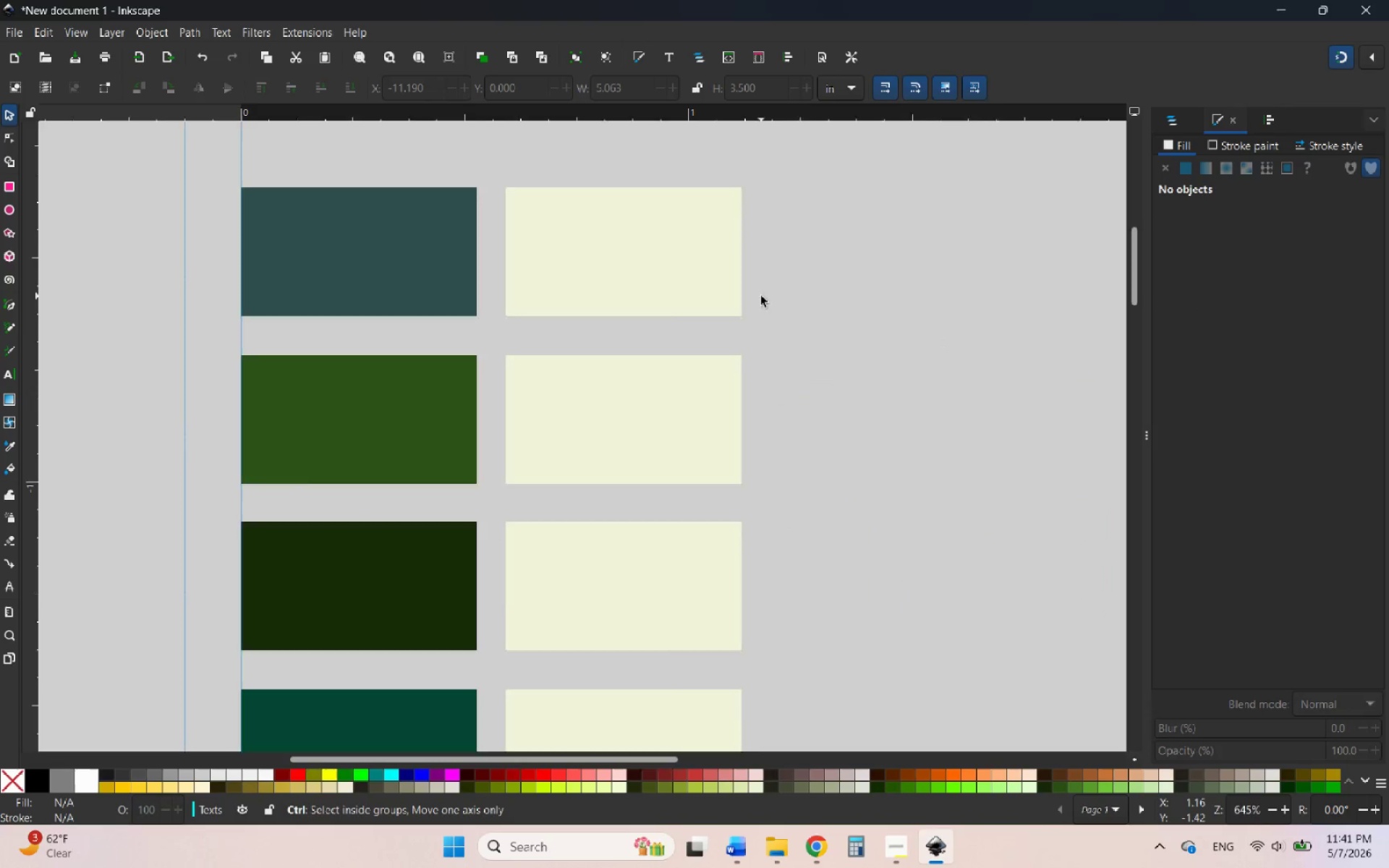 
scroll: coordinate [697, 288], scroll_direction: down, amount: 2.0
 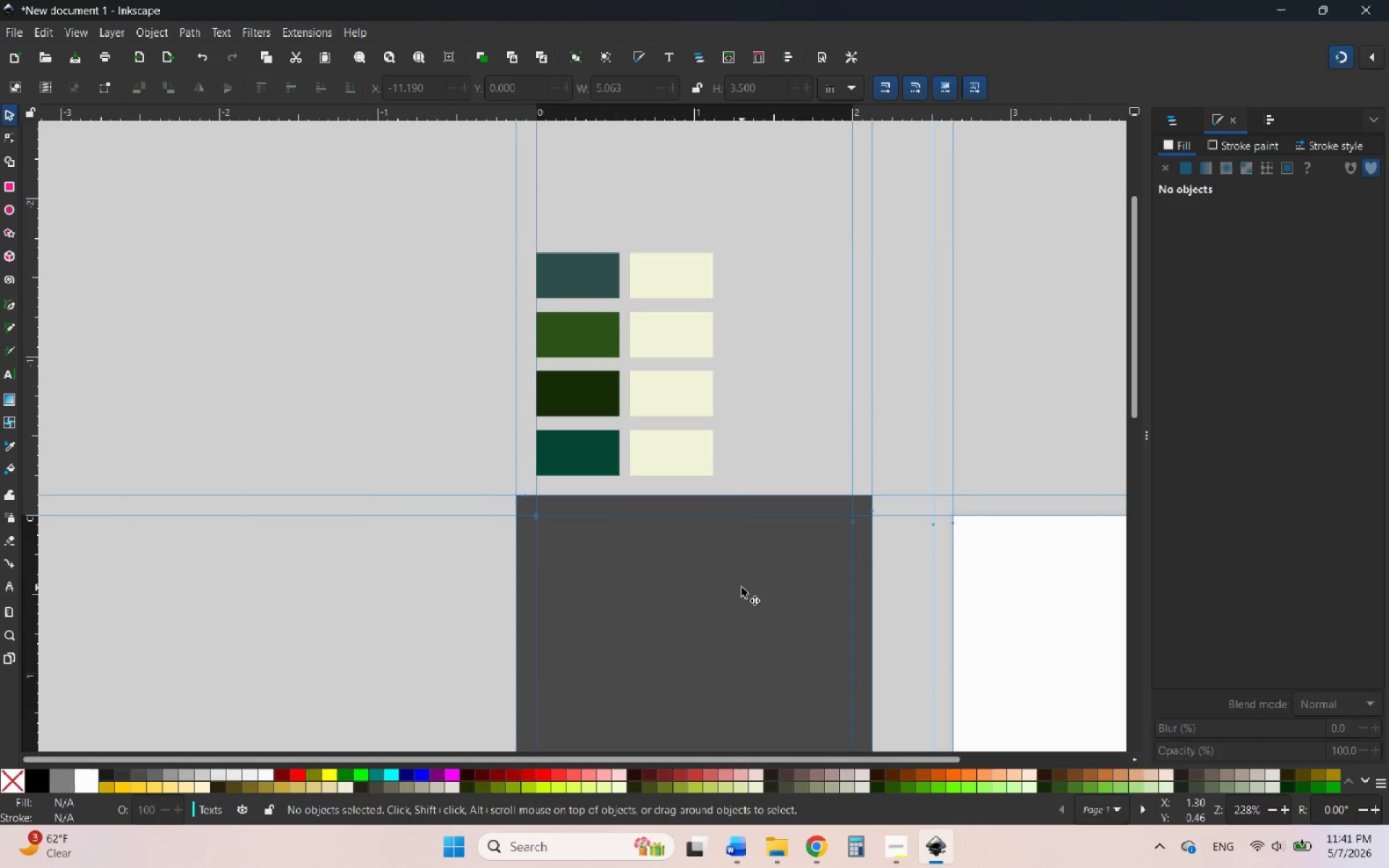 
left_click([742, 587])
 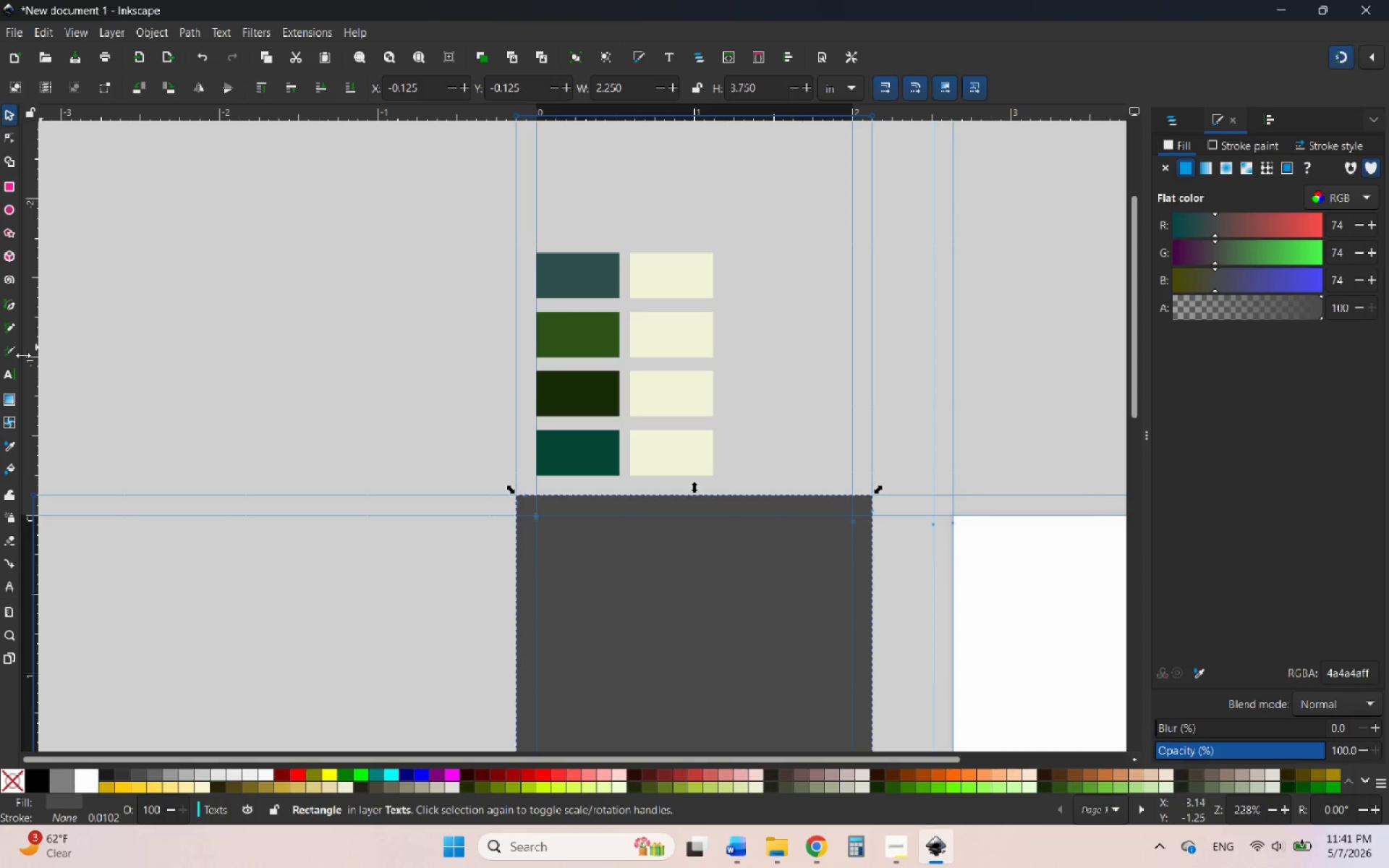 
left_click([14, 446])
 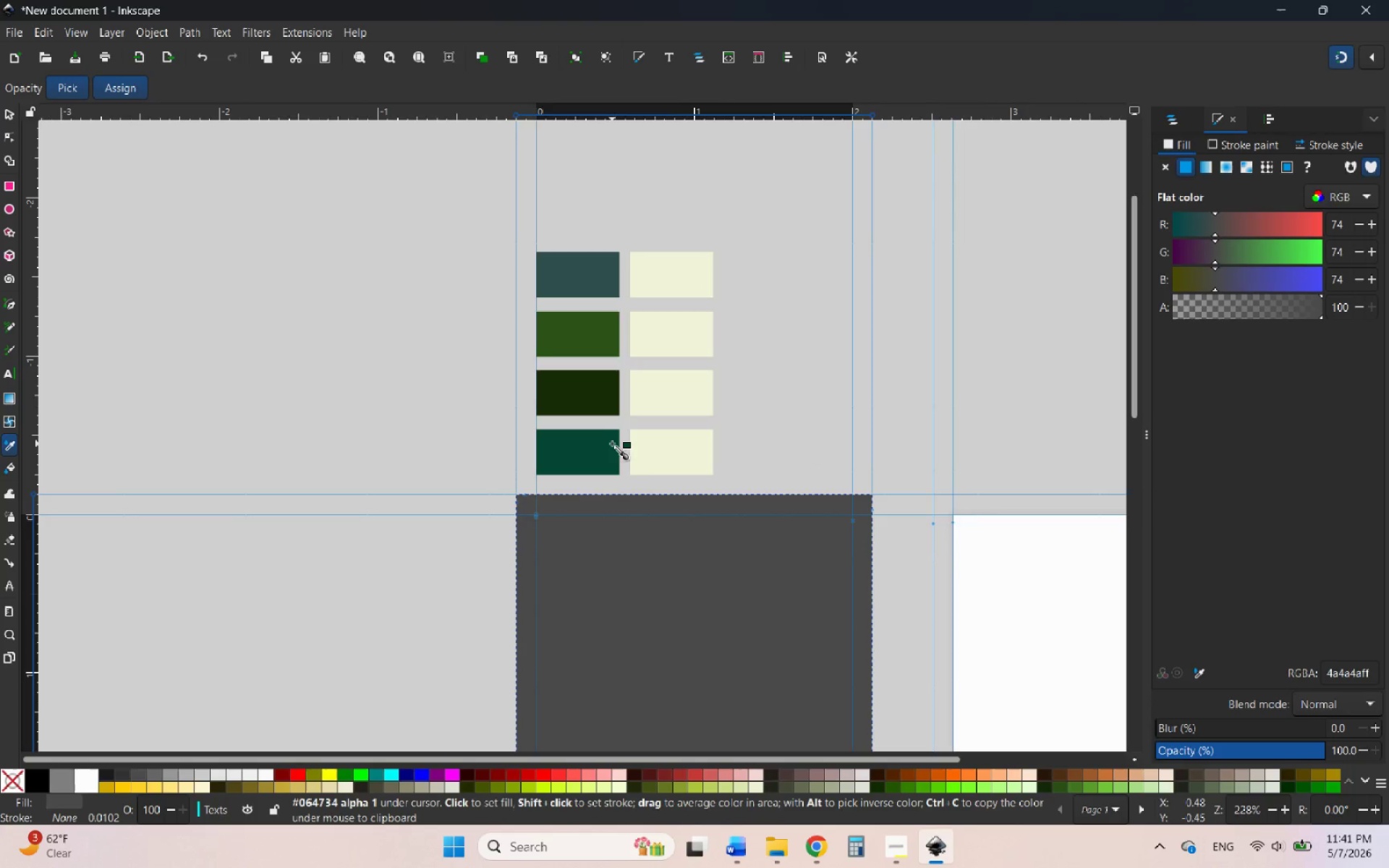 
left_click([598, 443])
 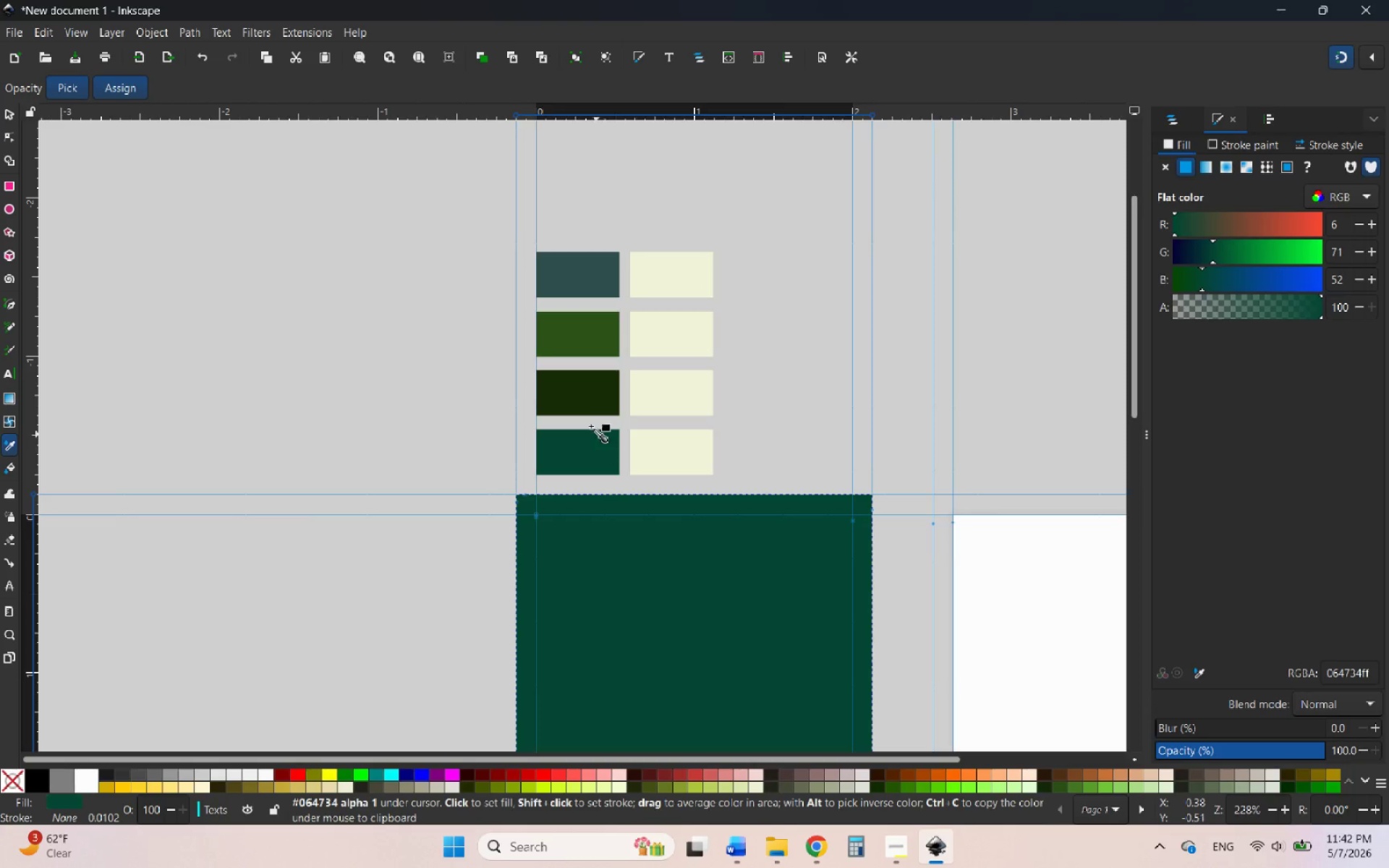 
left_click([588, 391])
 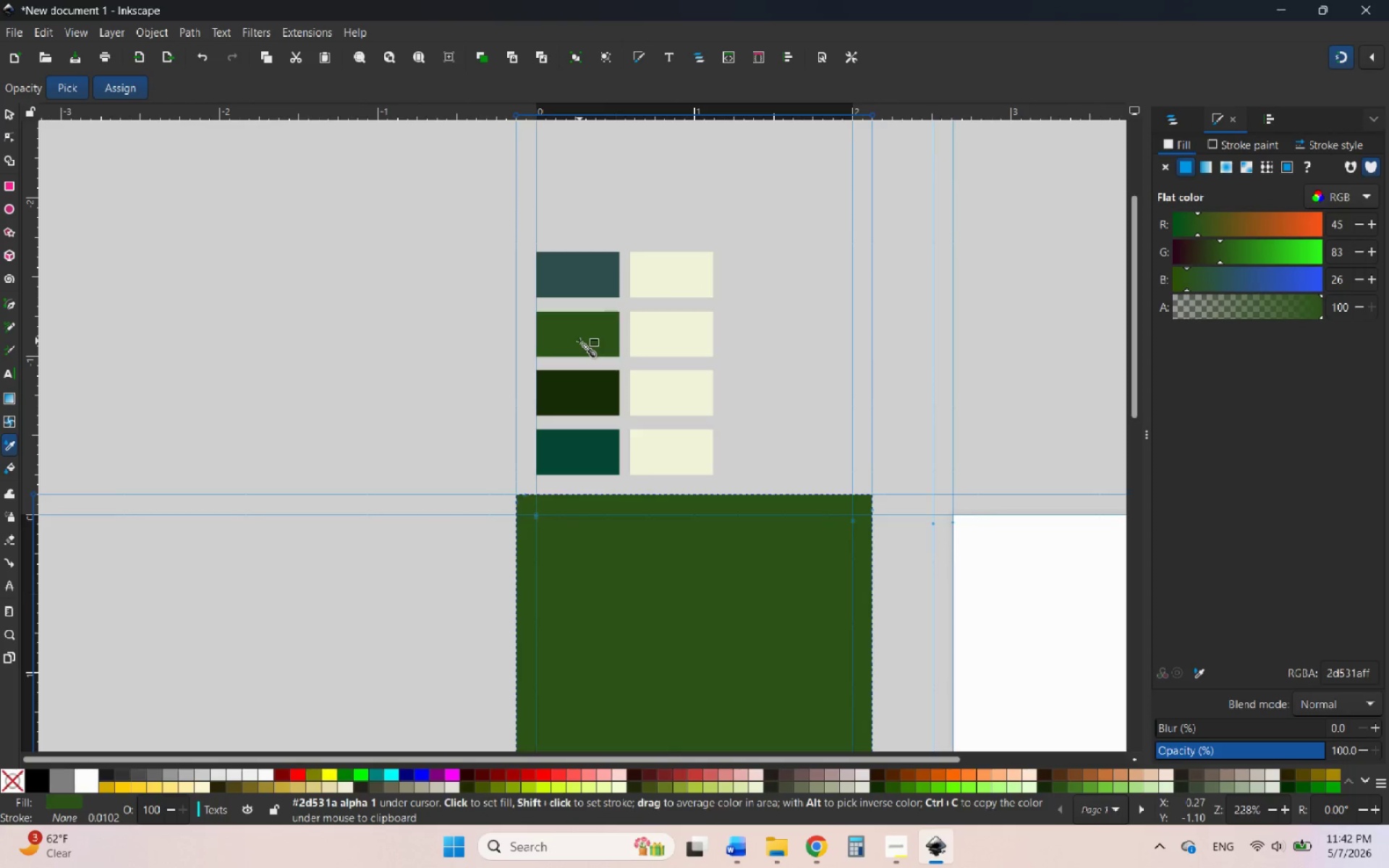 
left_click([593, 271])
 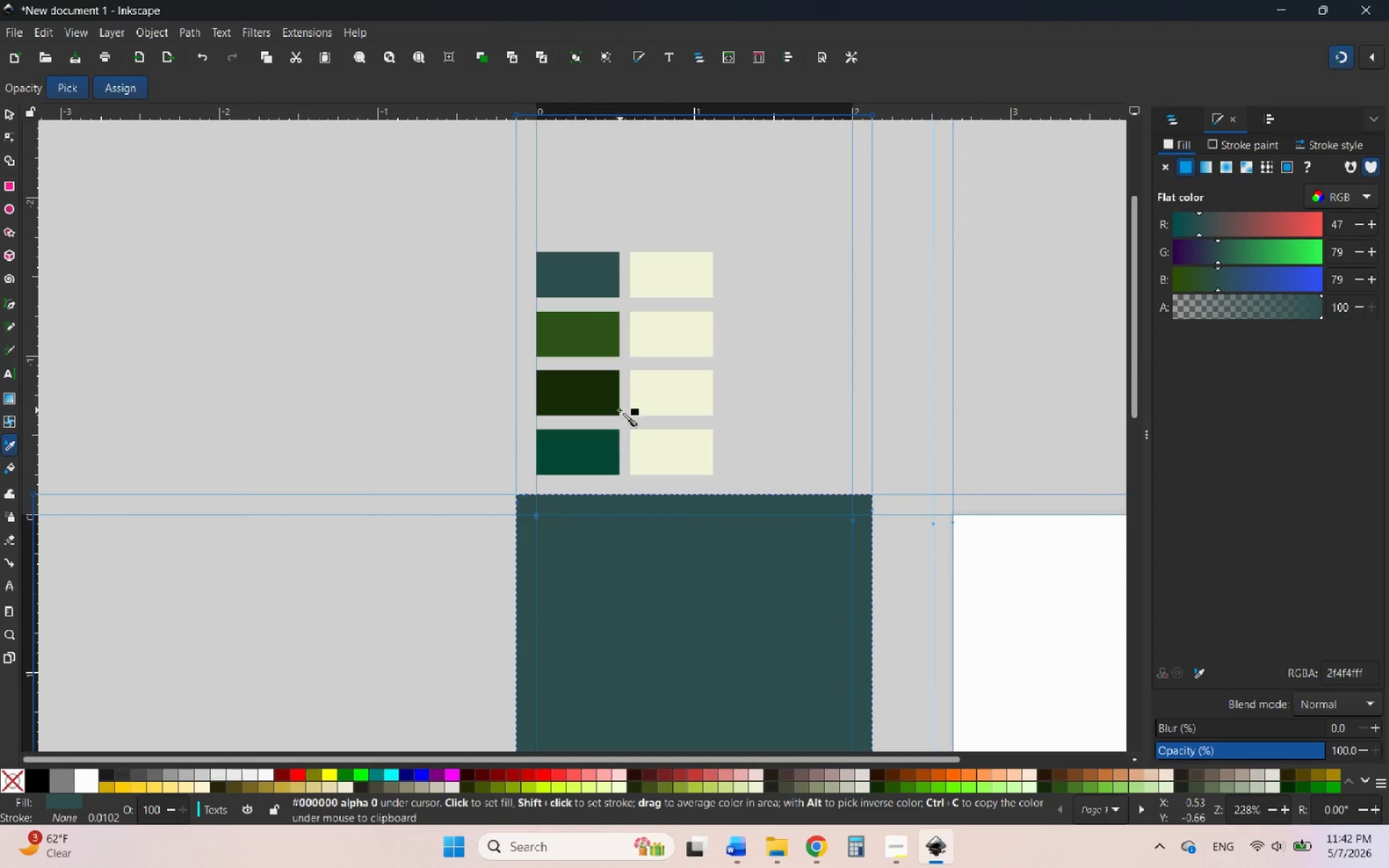 
left_click([599, 443])
 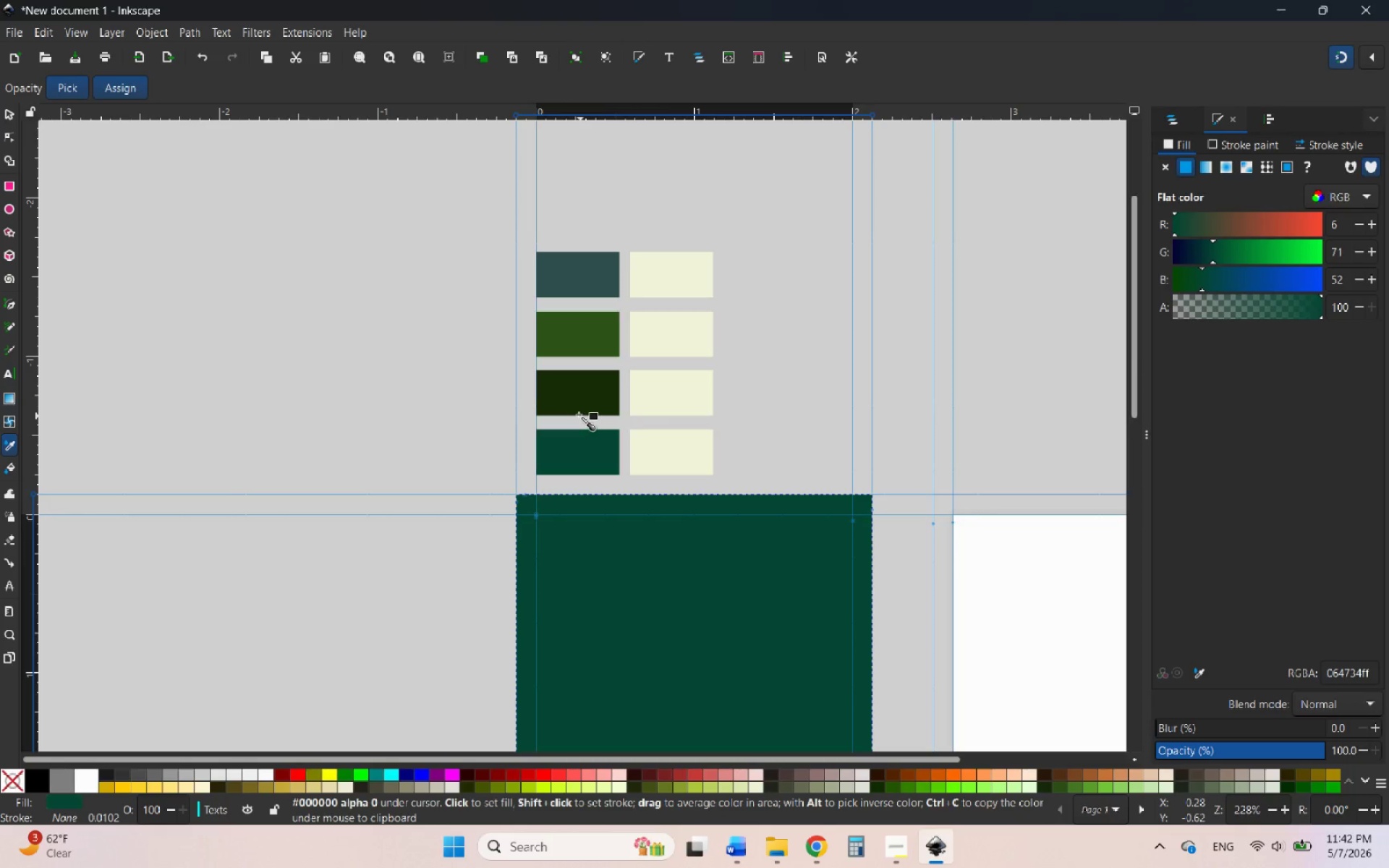 
left_click([572, 339])
 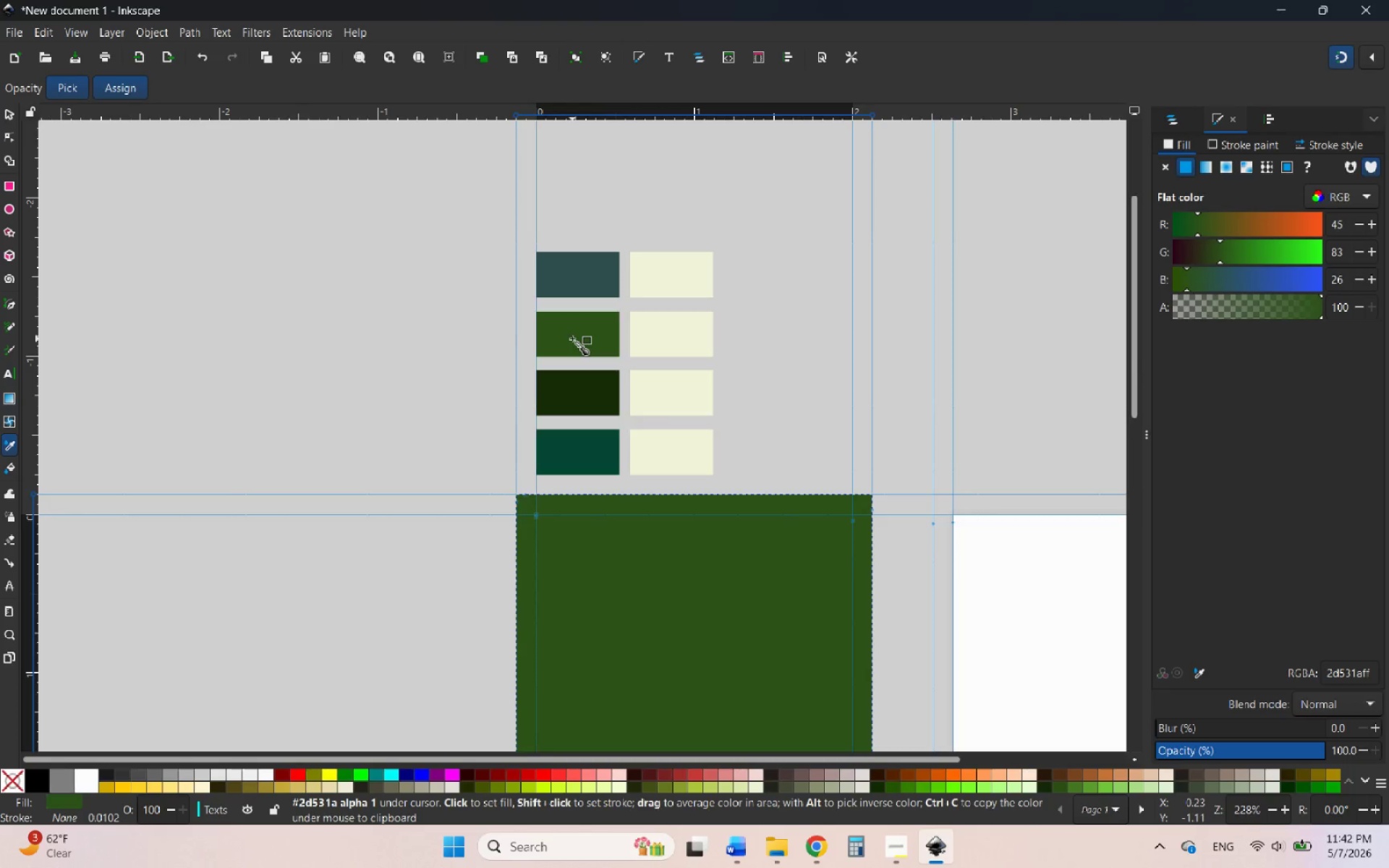 
scroll: coordinate [572, 341], scroll_direction: none, amount: 0.0
 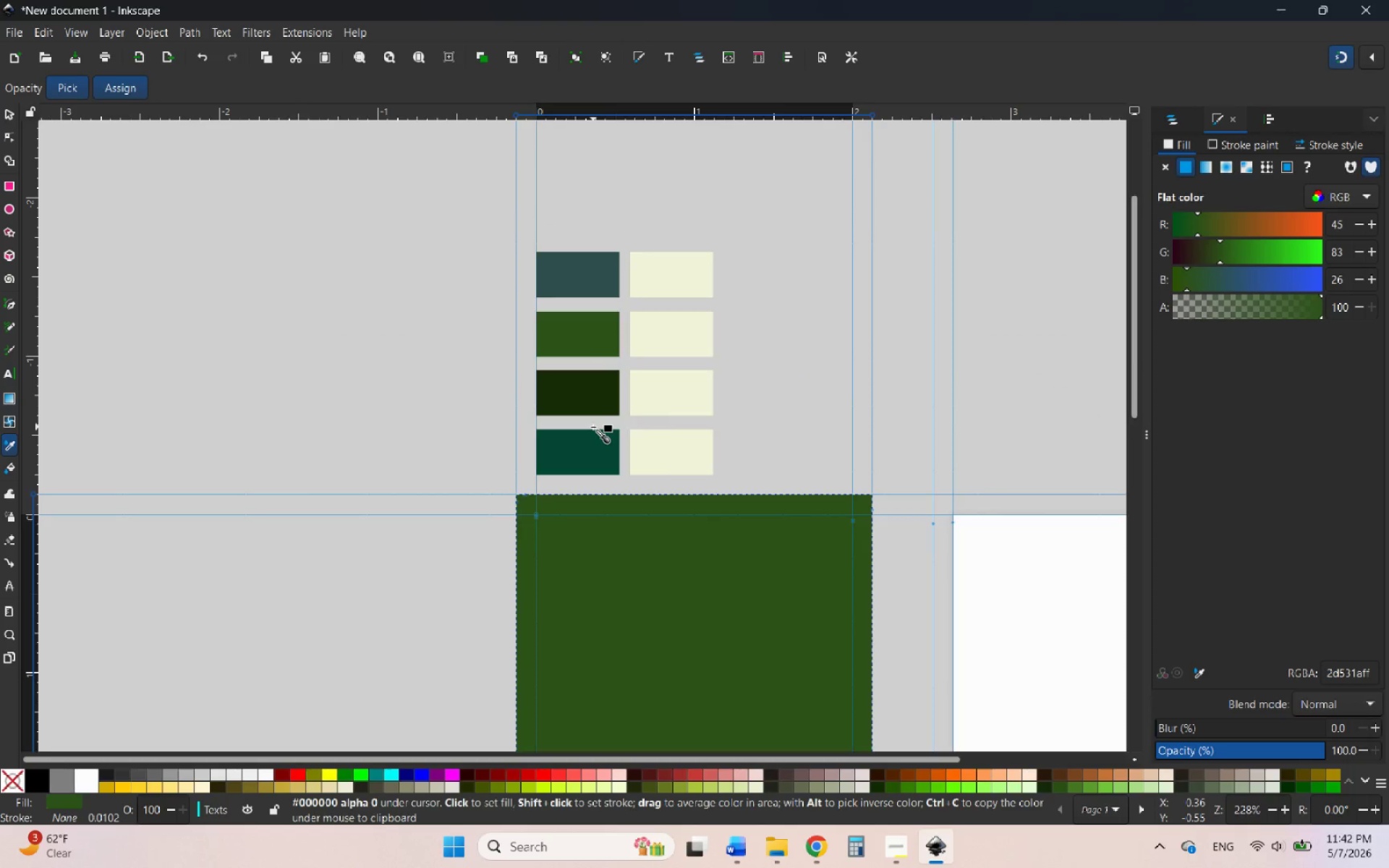 
left_click([590, 404])
 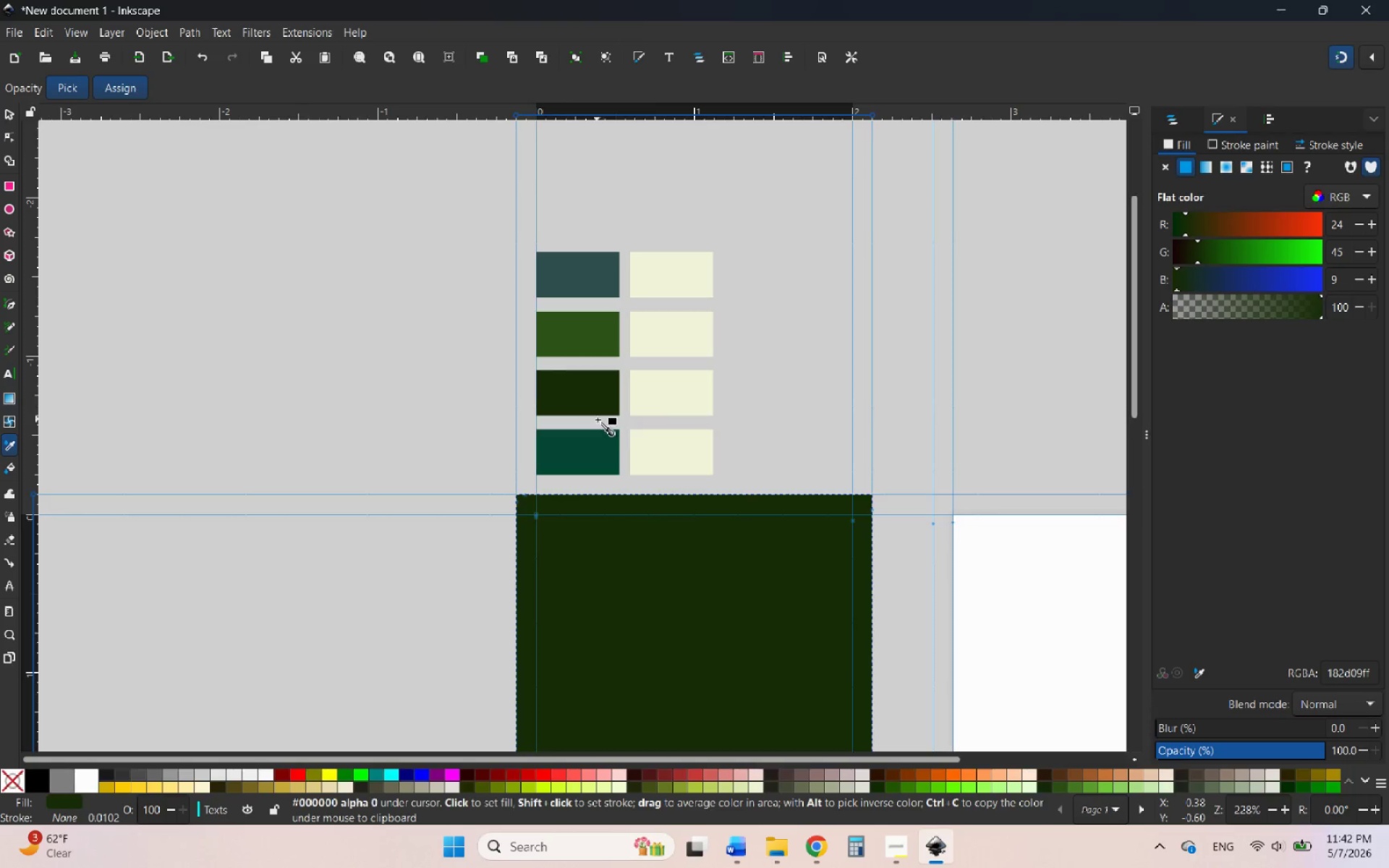 
left_click([614, 451])
 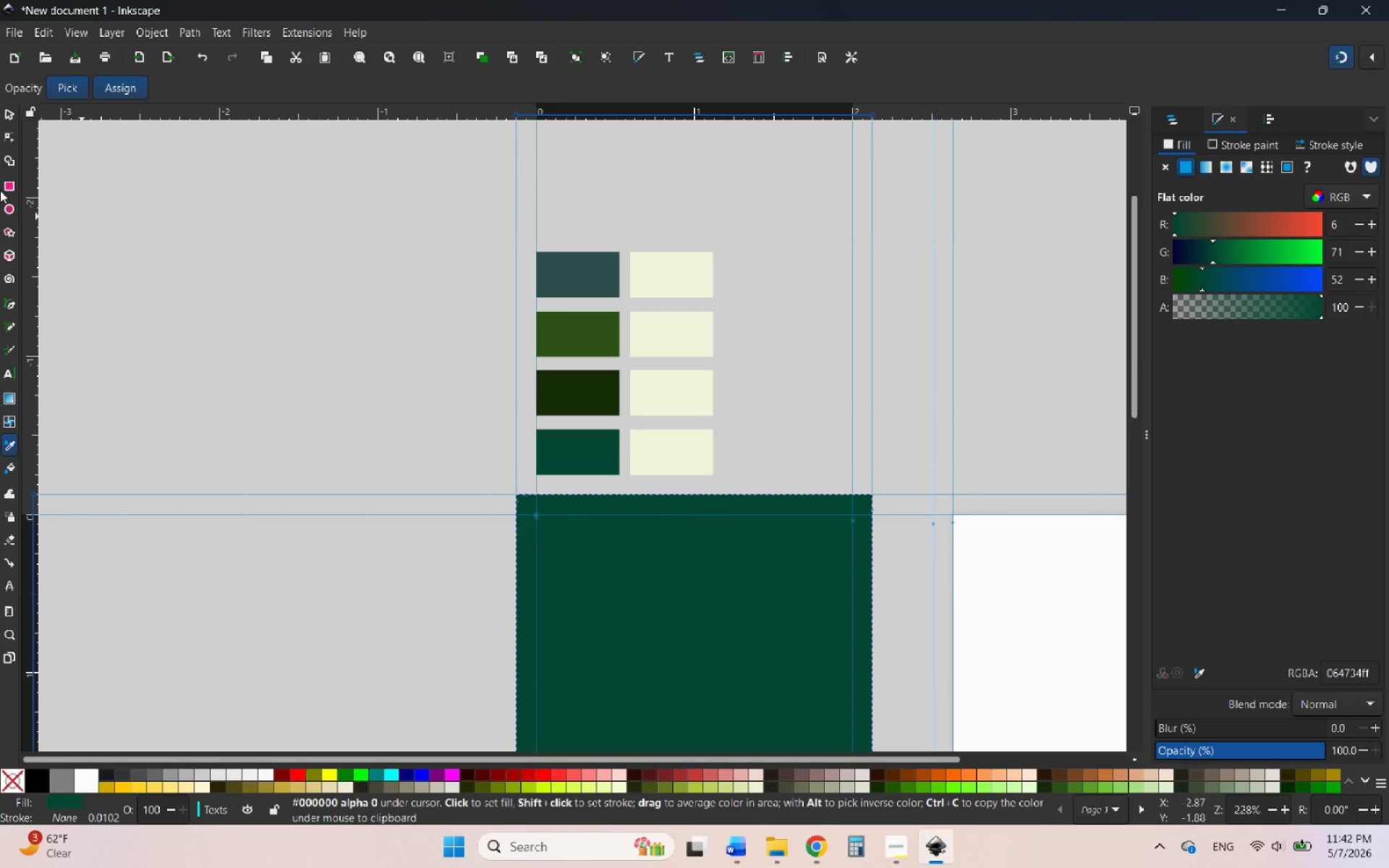 
left_click([12, 117])
 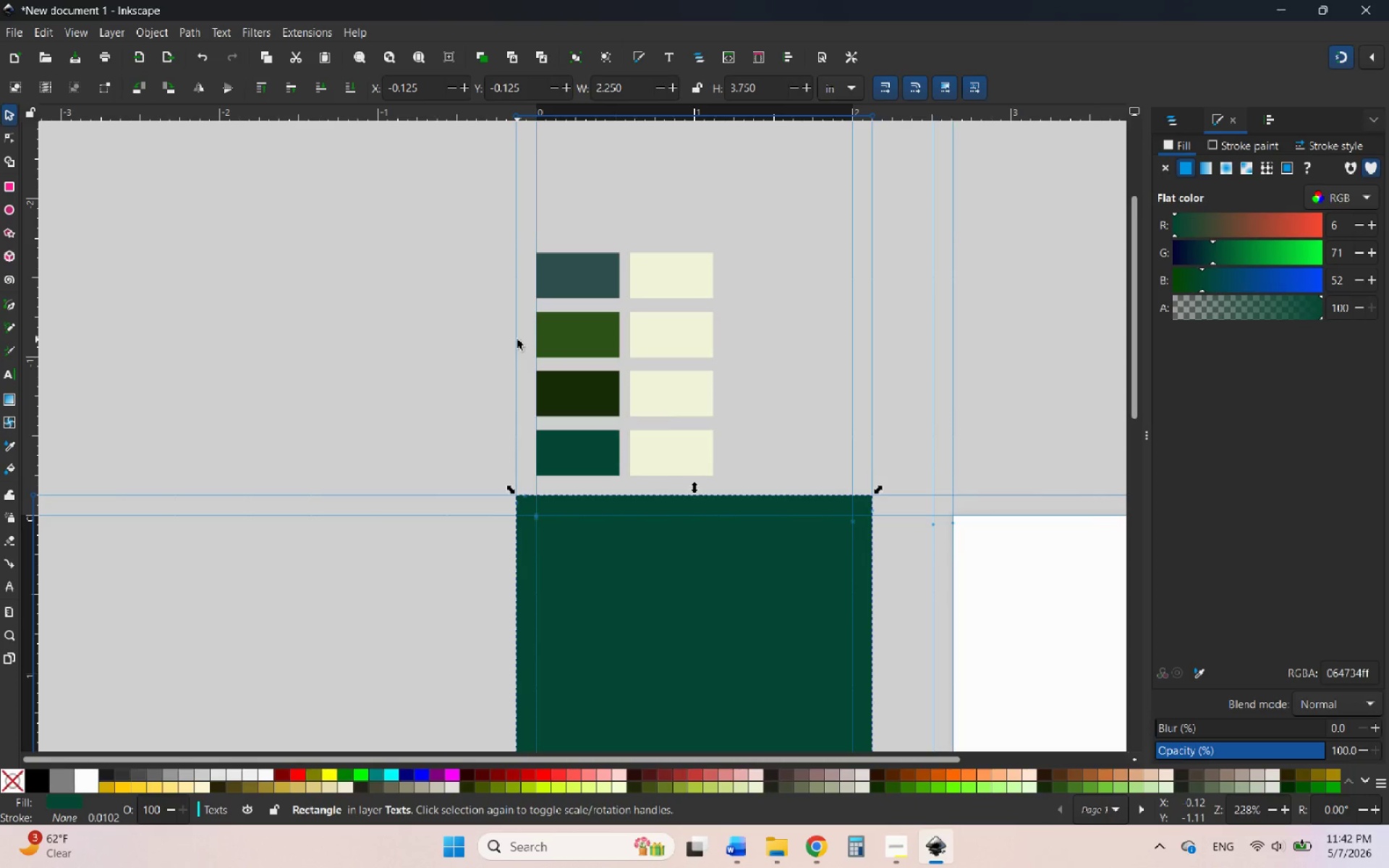 
left_click([492, 344])
 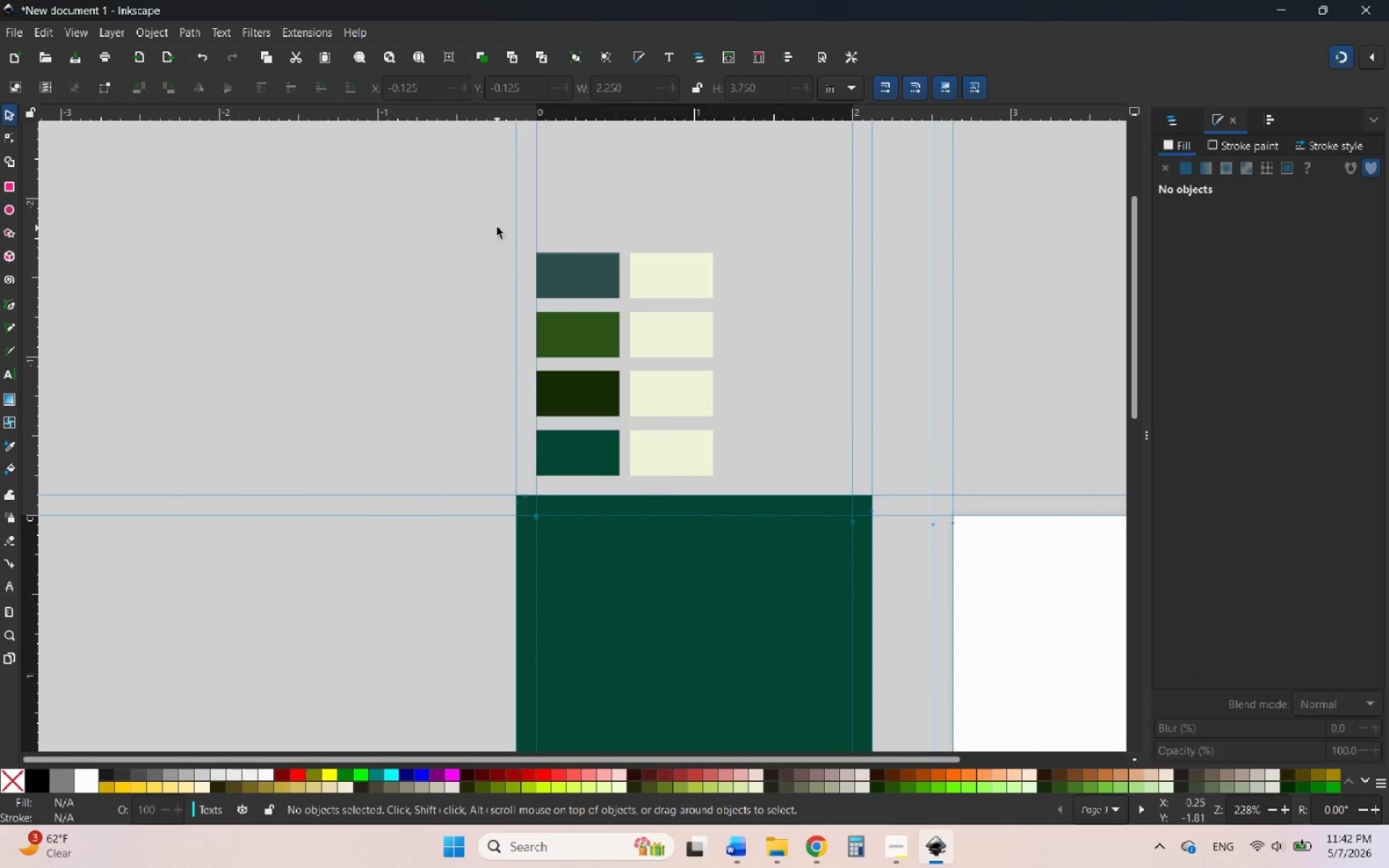 
left_click_drag(start_coordinate=[497, 226], to_coordinate=[740, 422])
 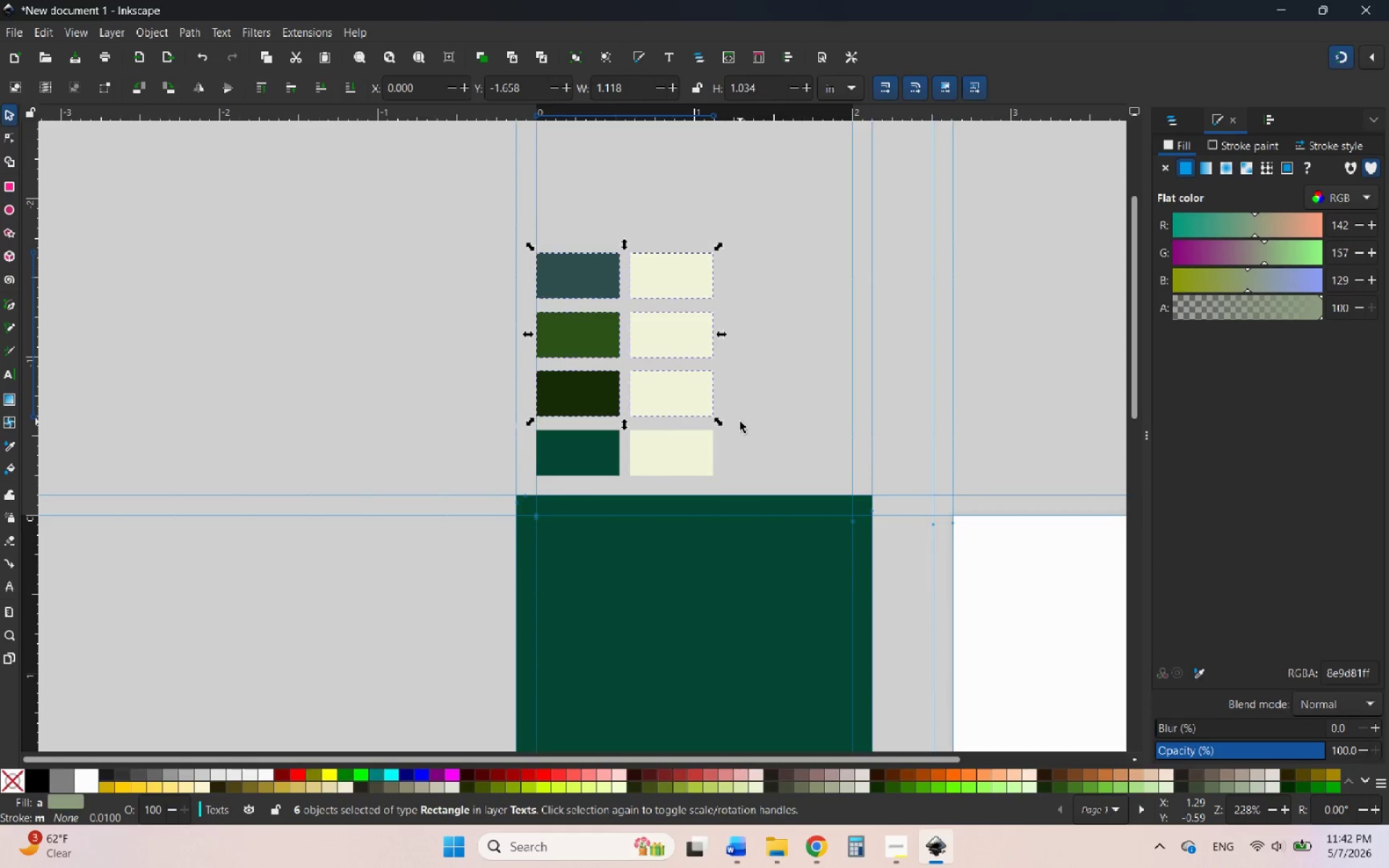 
key(Delete)
 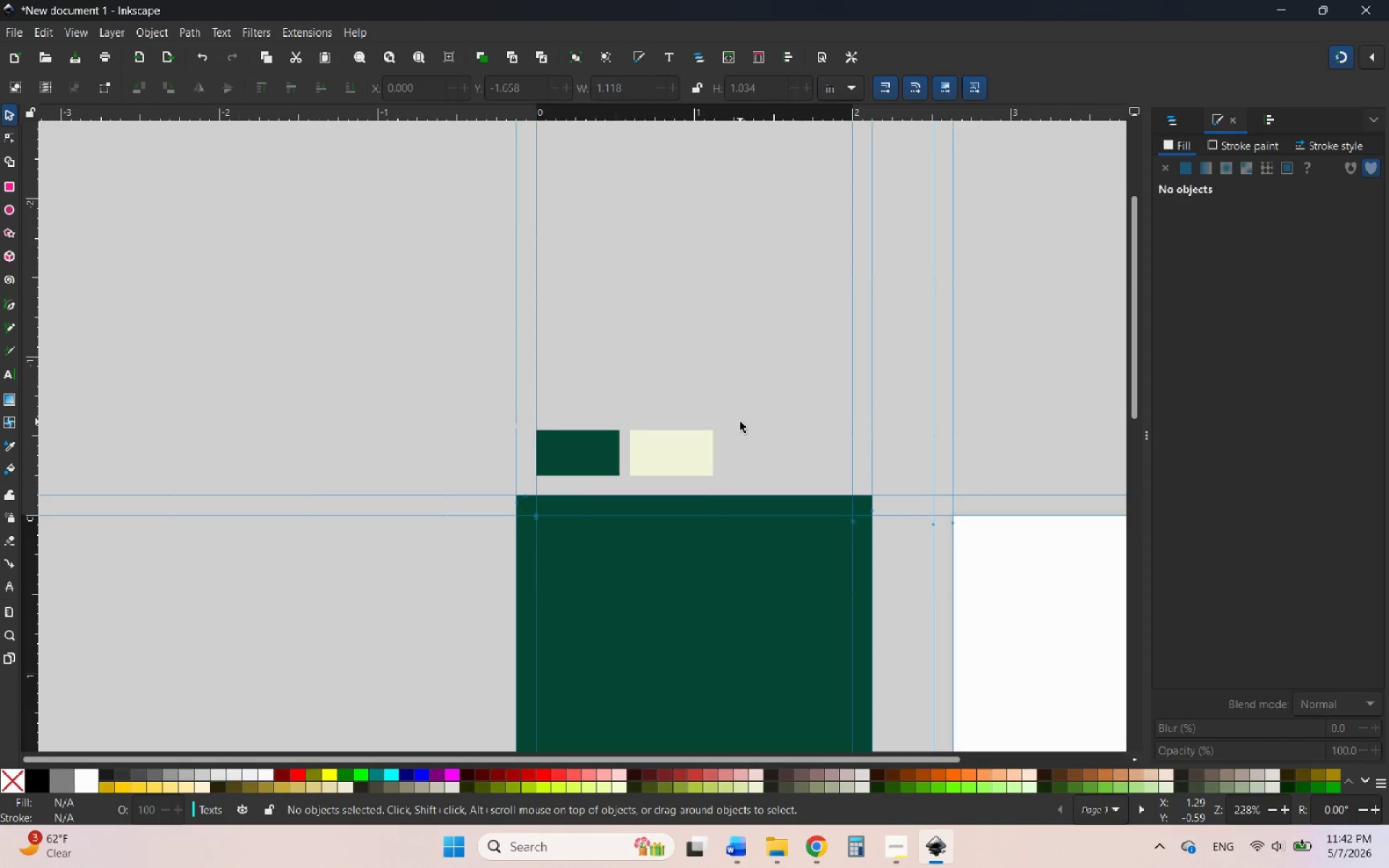 
scroll: coordinate [738, 422], scroll_direction: down, amount: 5.0
 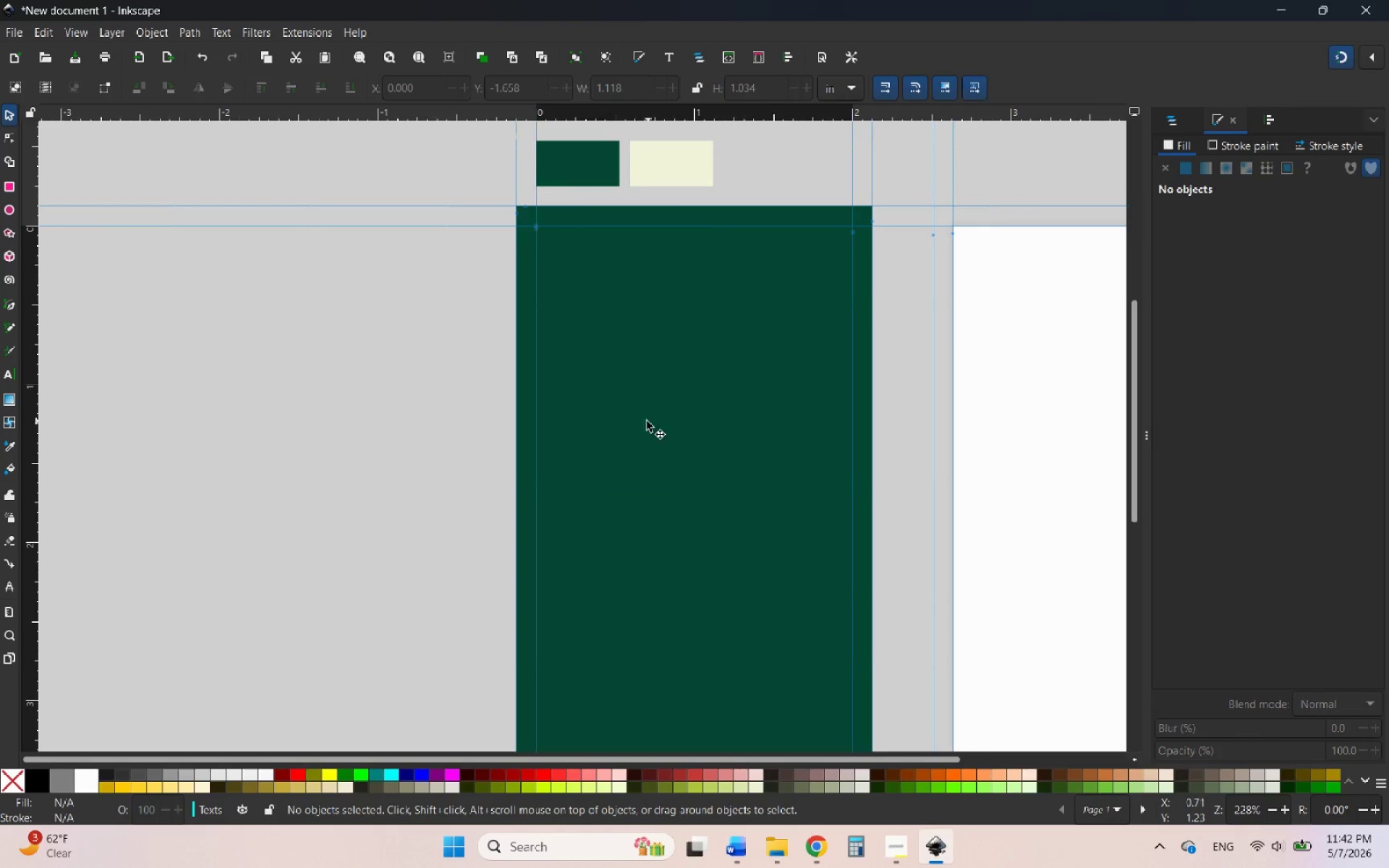 
hold_key(key=ControlLeft, duration=0.55)
scroll: coordinate [612, 431], scroll_direction: down, amount: 1.0
 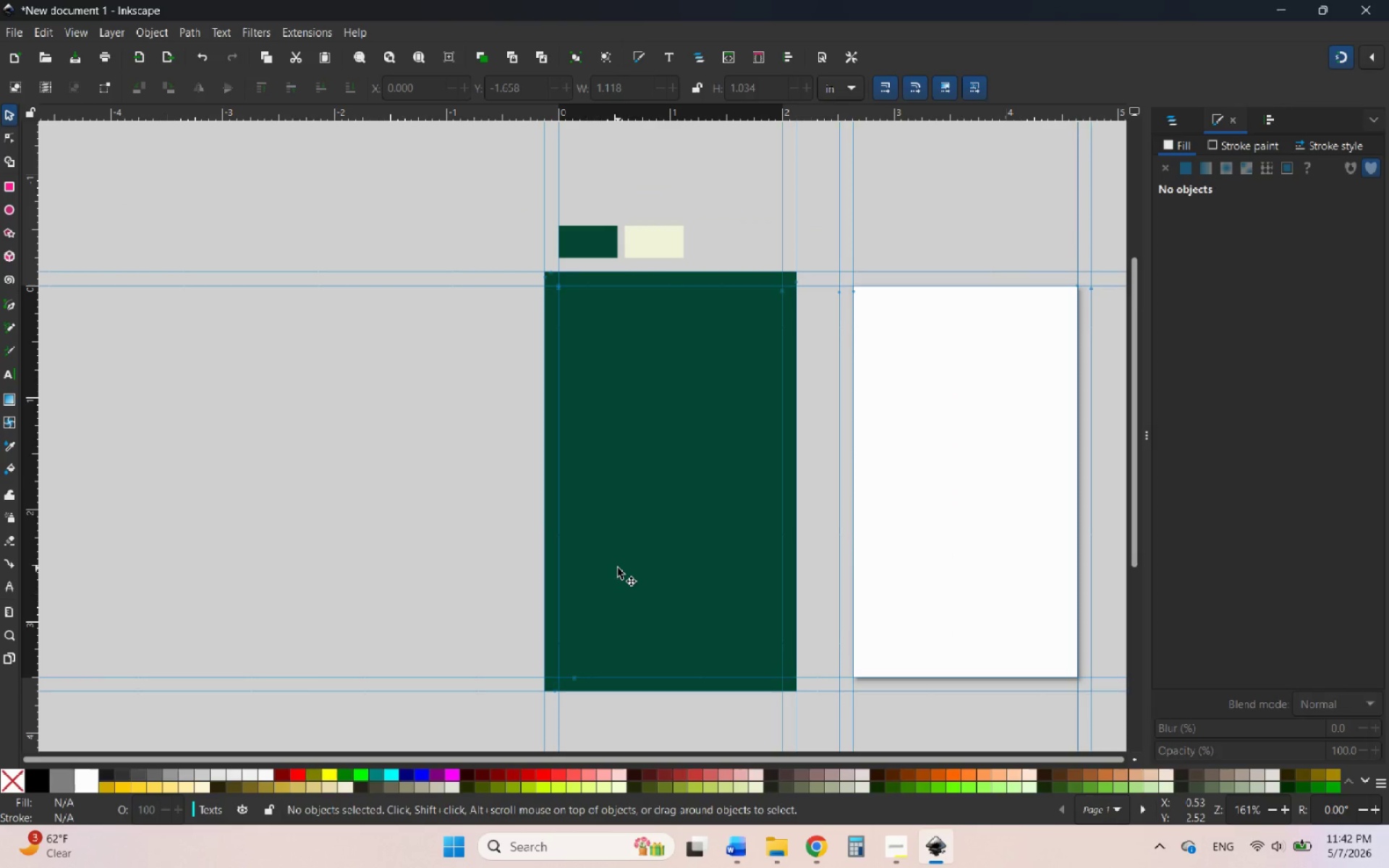 
left_click([618, 568])
 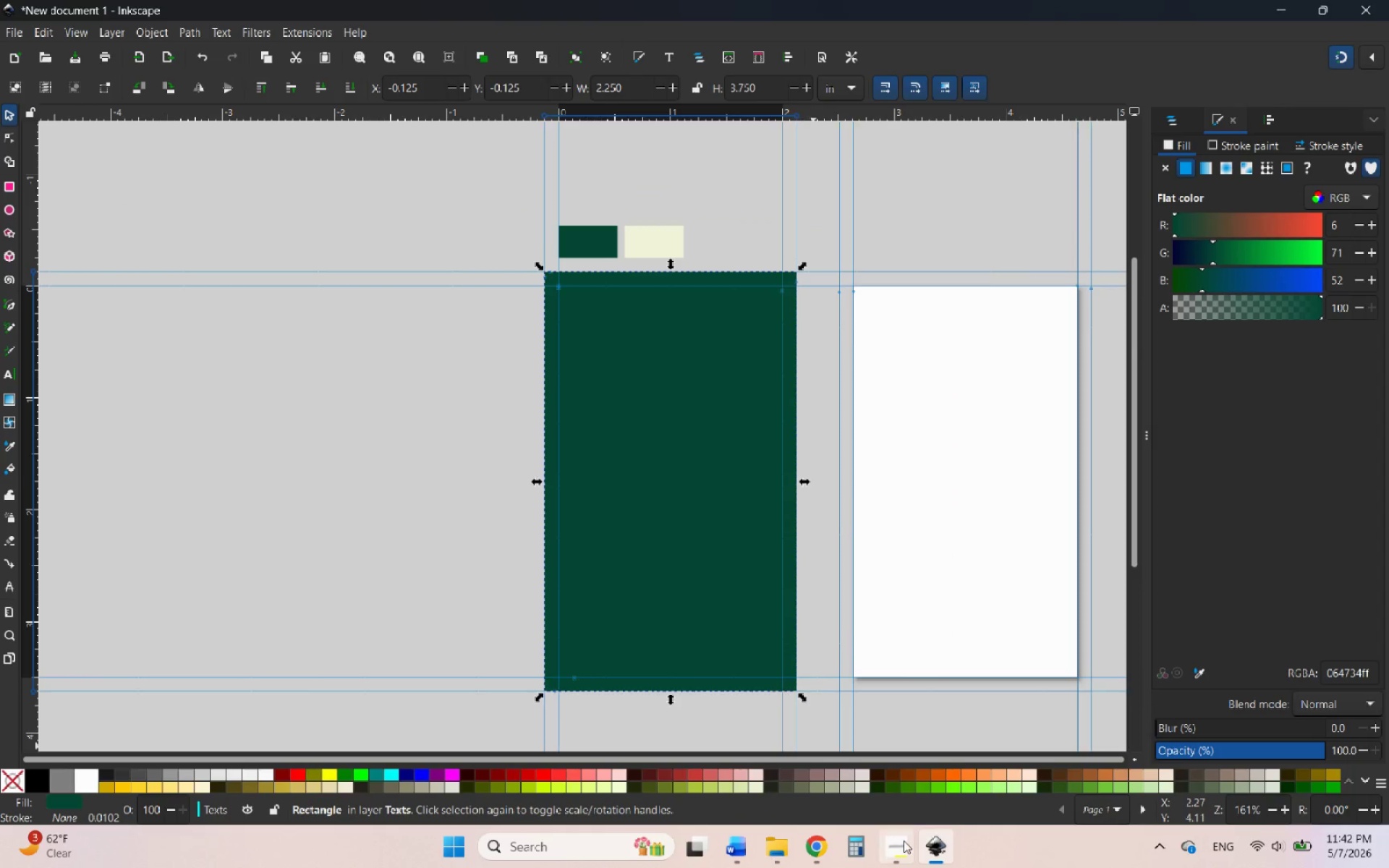 
left_click([889, 851])